 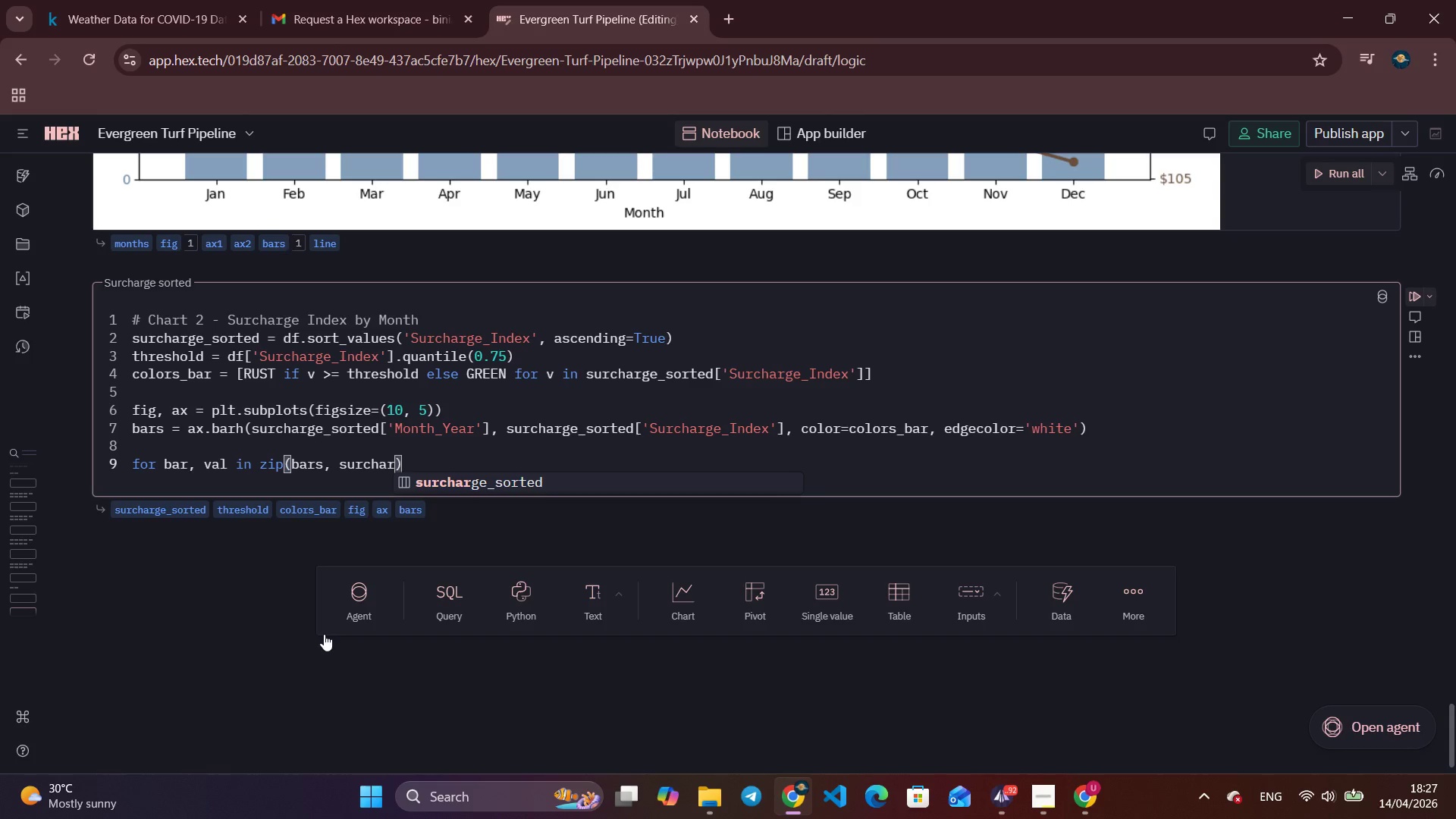 
key(Enter)
 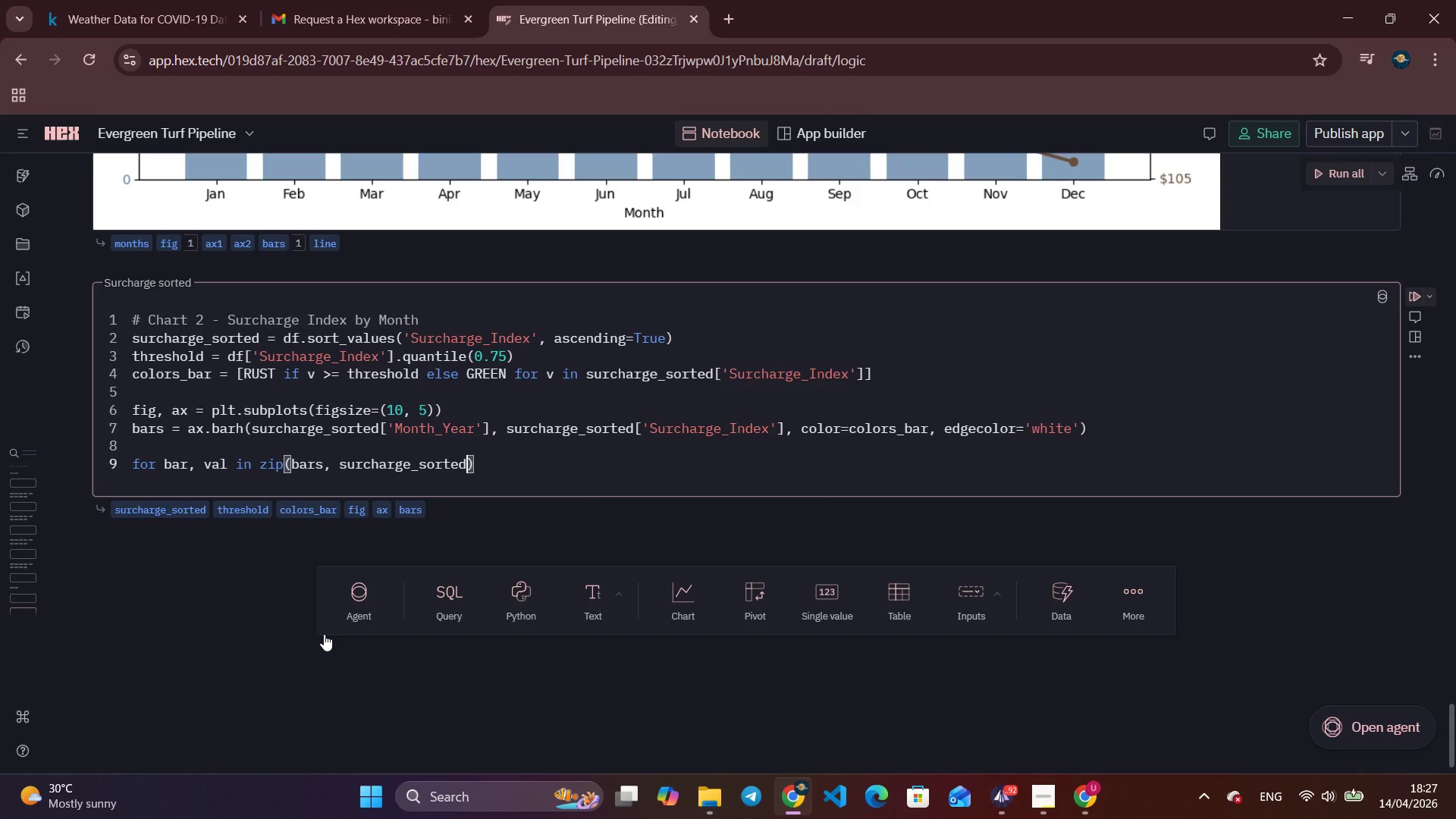 
type(['Surcharge_Index)
 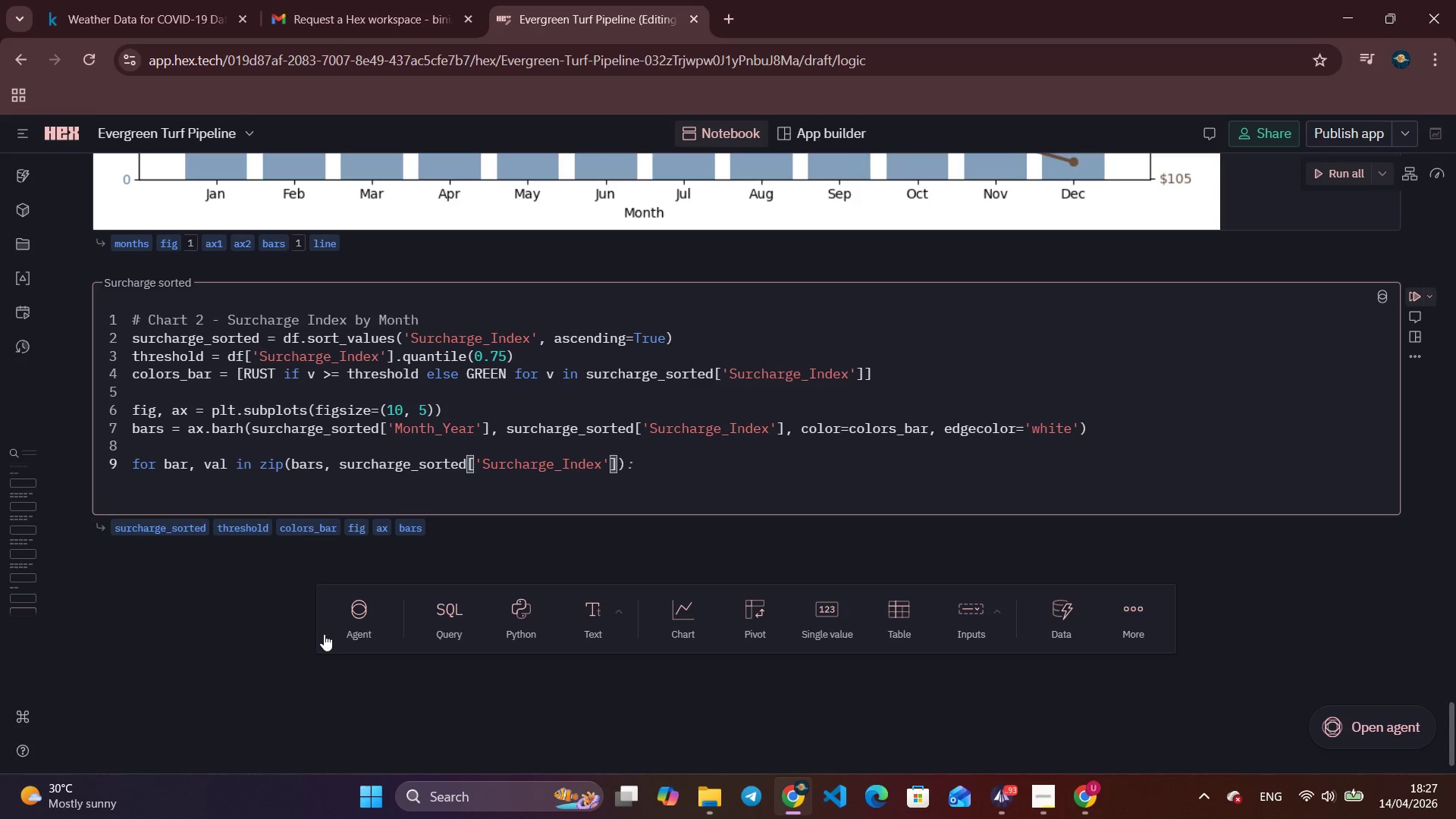 
key(ArrowRight)
 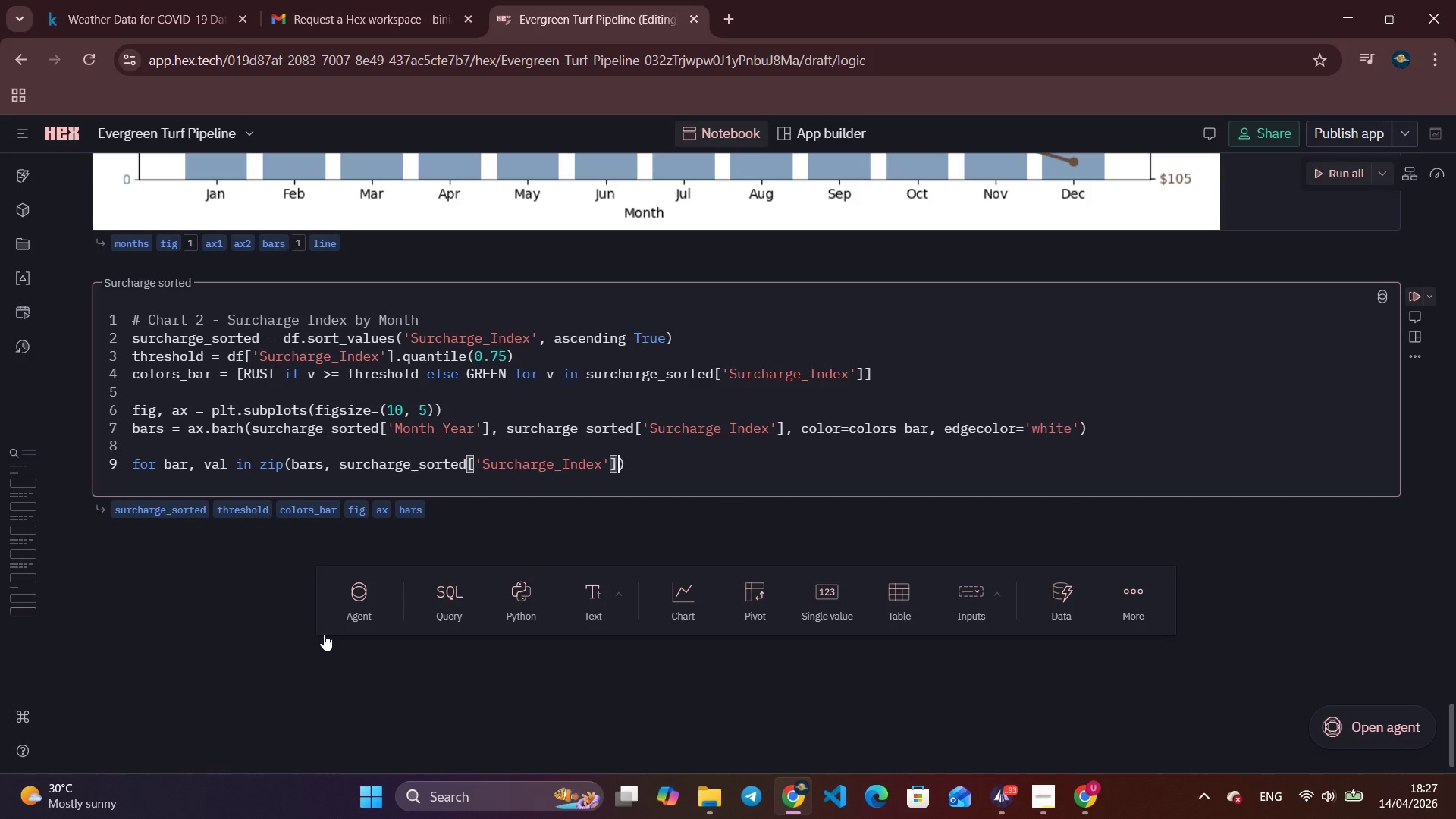 
key(ArrowRight)
 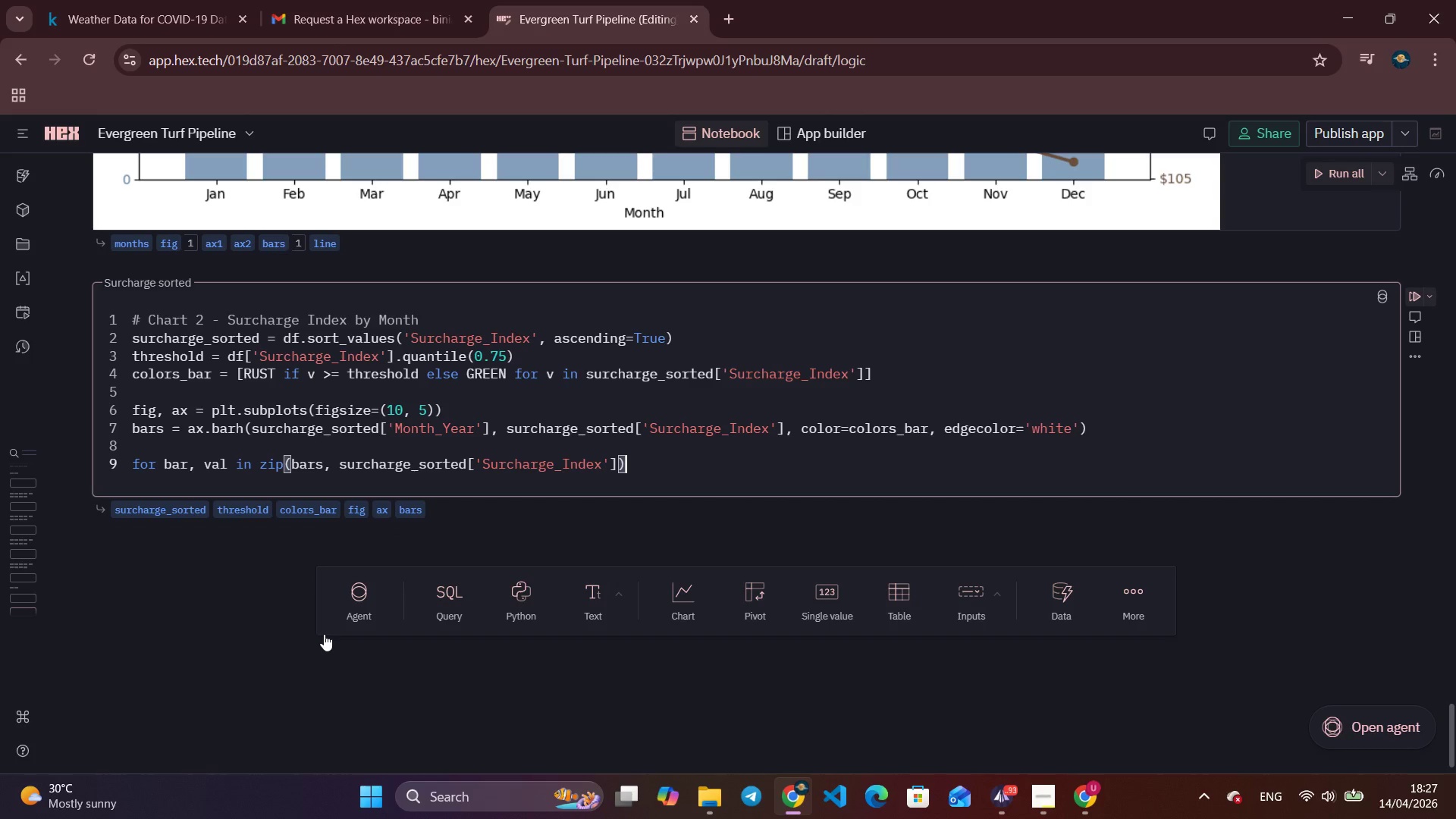 
key(ArrowRight)
 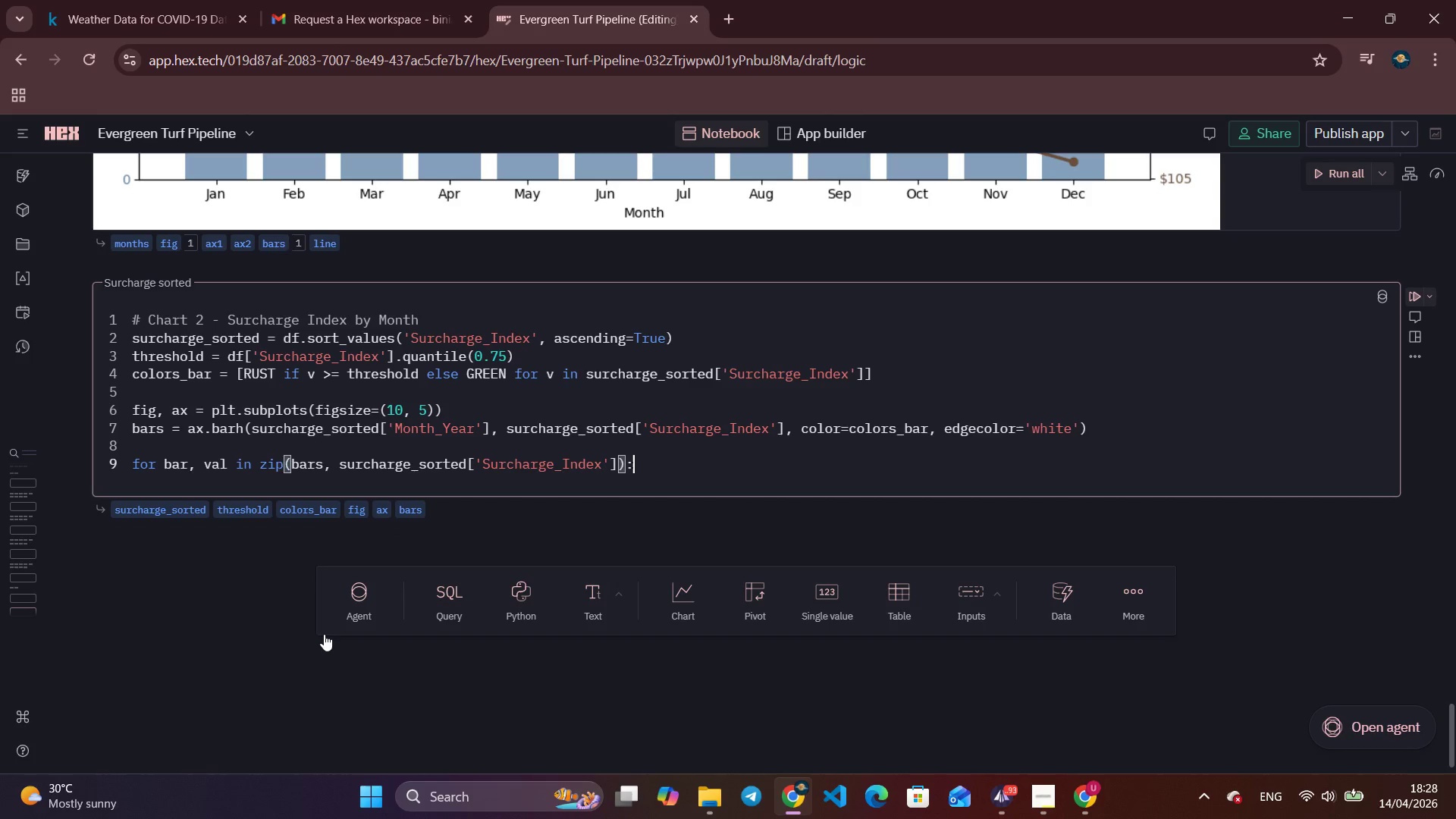 
key(Shift+ShiftLeft)
 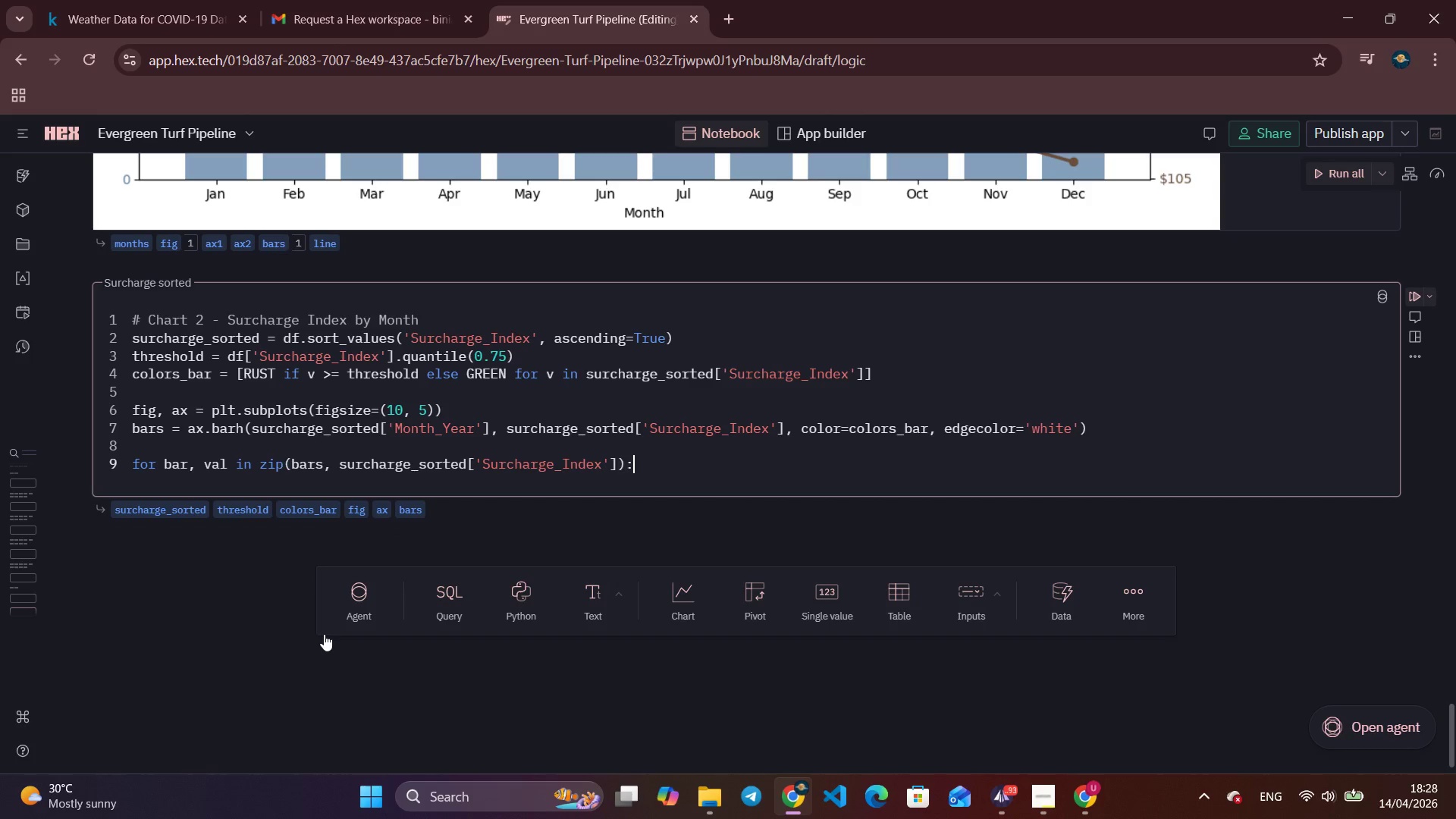 
key(Shift+Semicolon)
 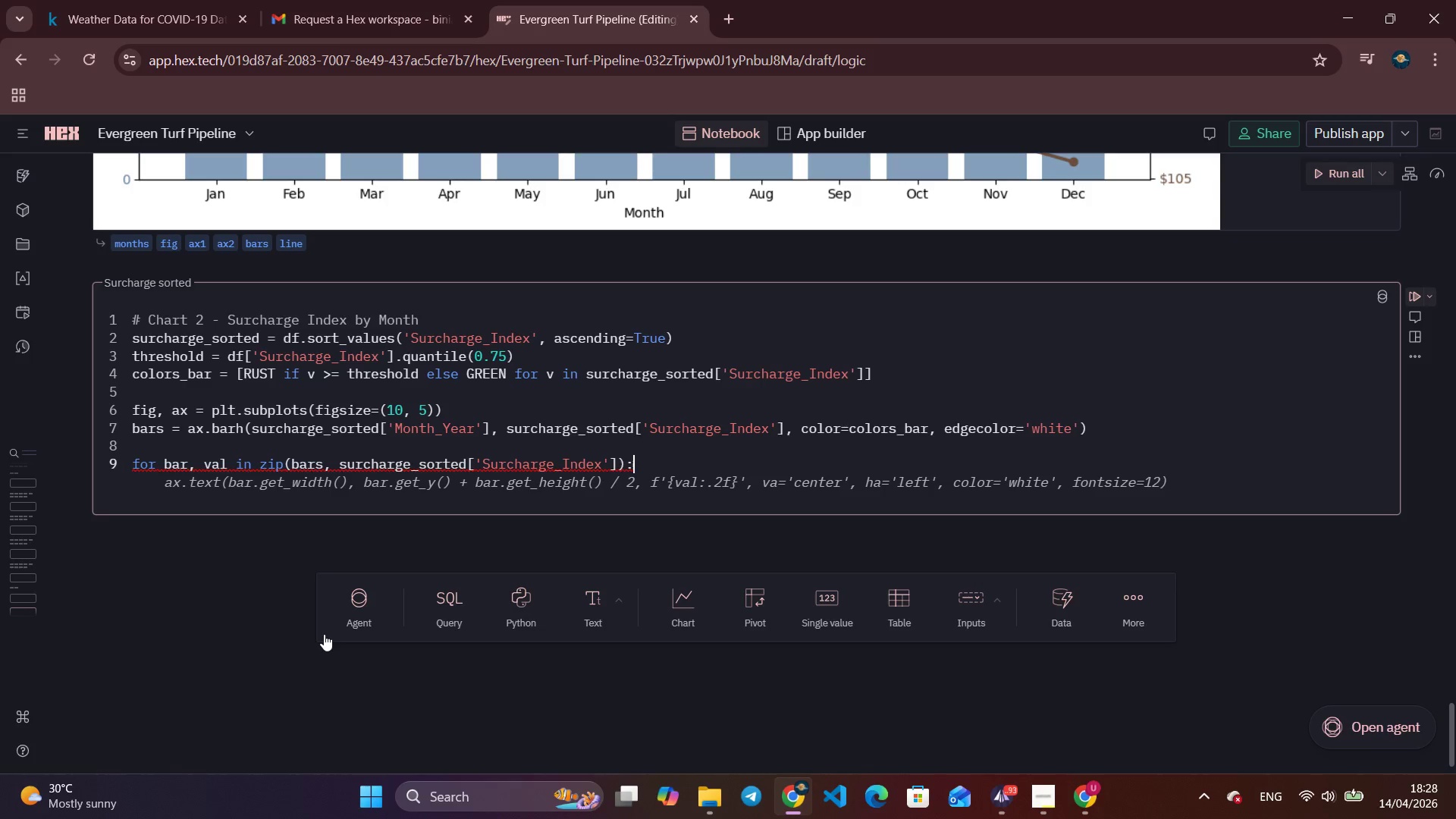 
wait(36.75)
 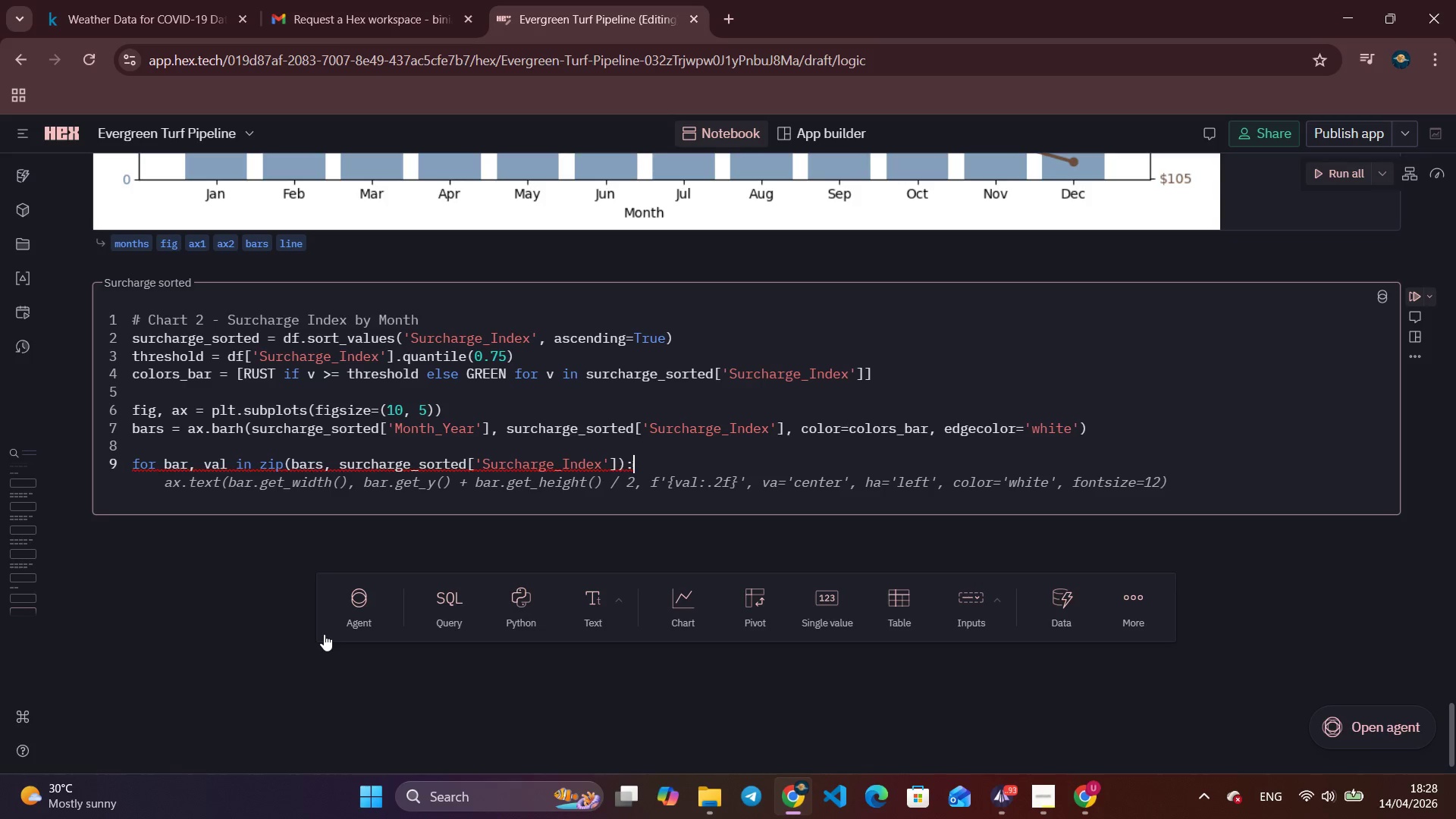 
scroll: coordinate [634, 394], scroll_direction: down, amount: 2.0
 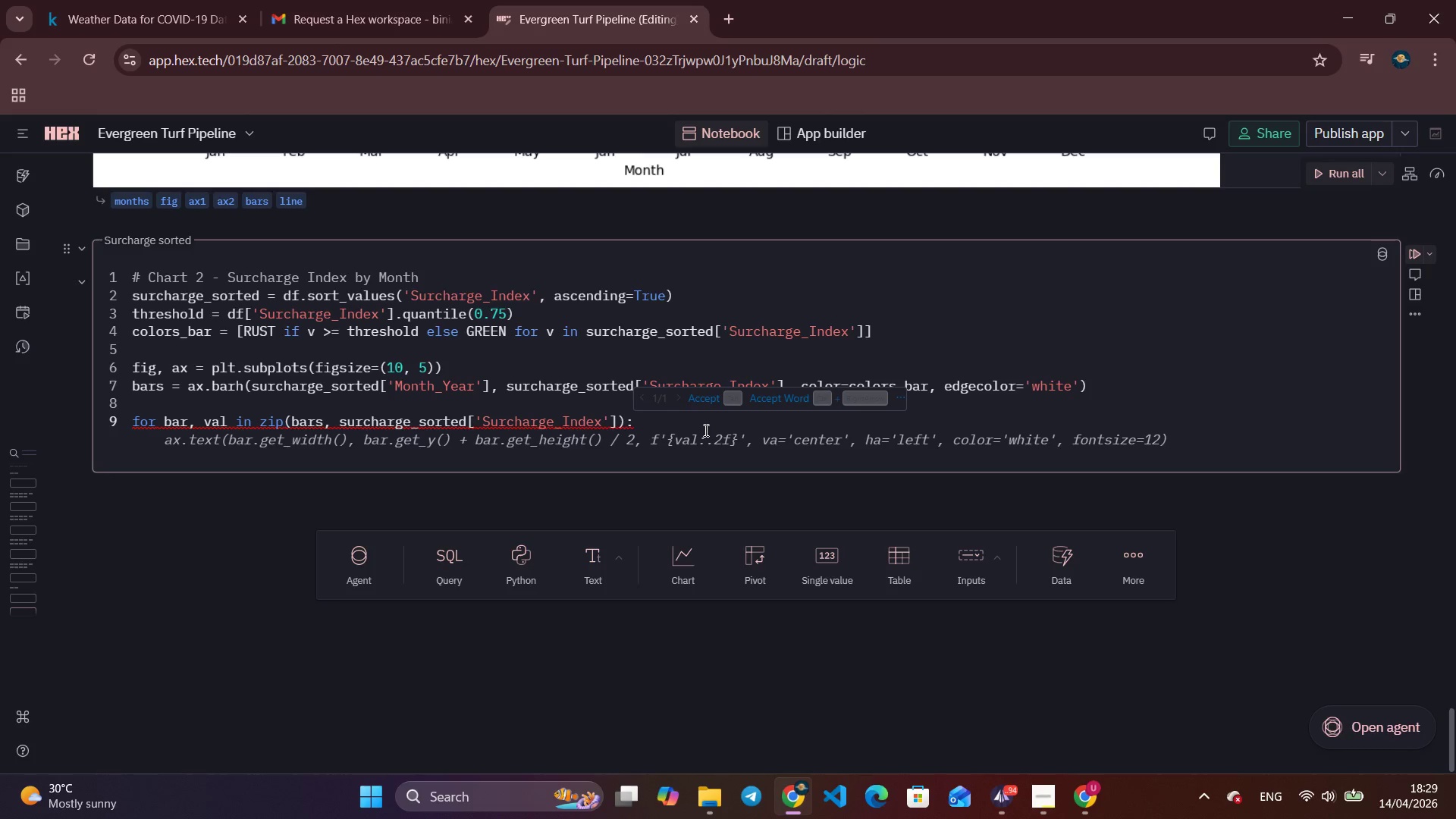 
wait(30.23)
 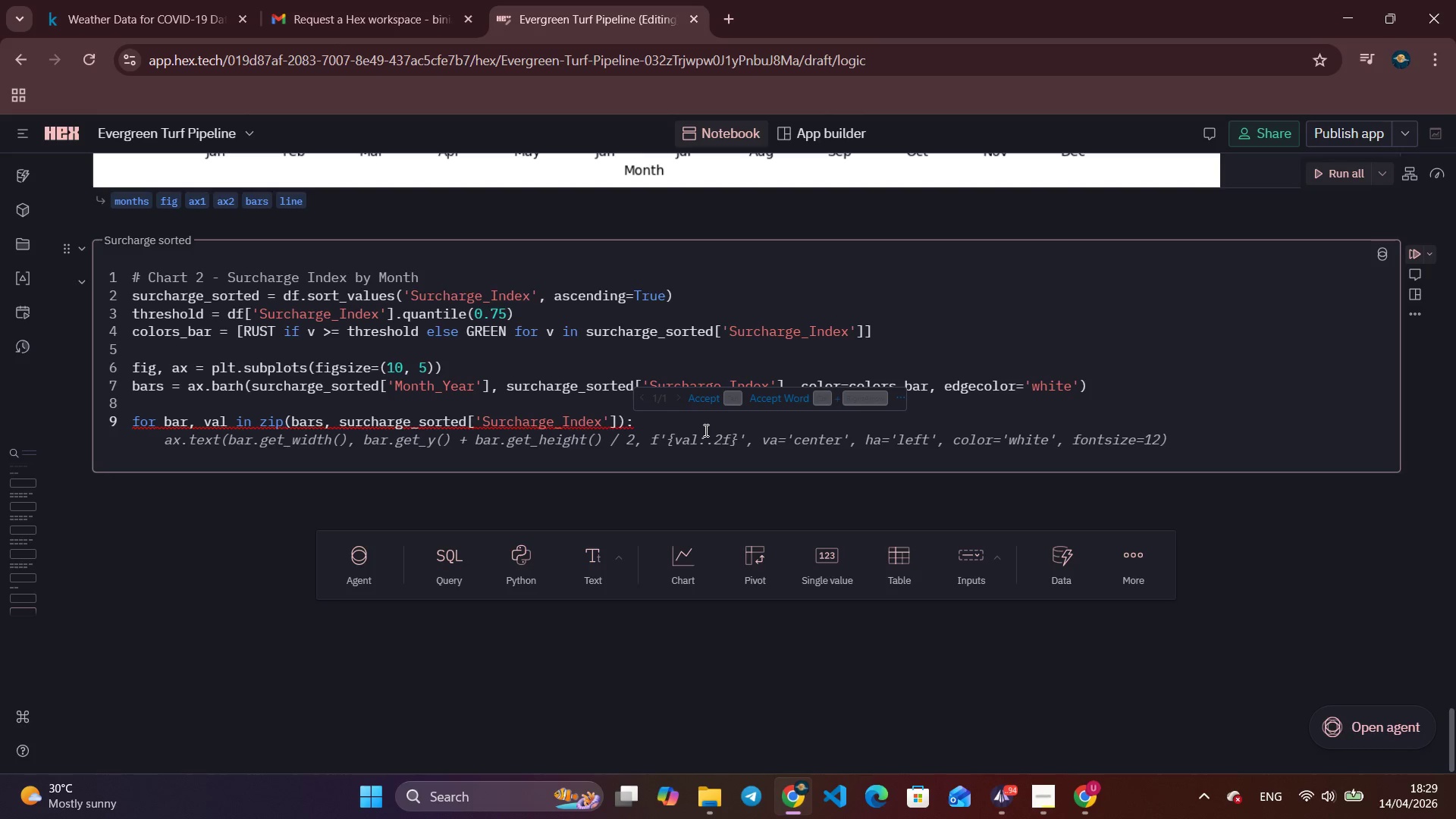 
scroll: coordinate [704, 430], scroll_direction: up, amount: 1.0
 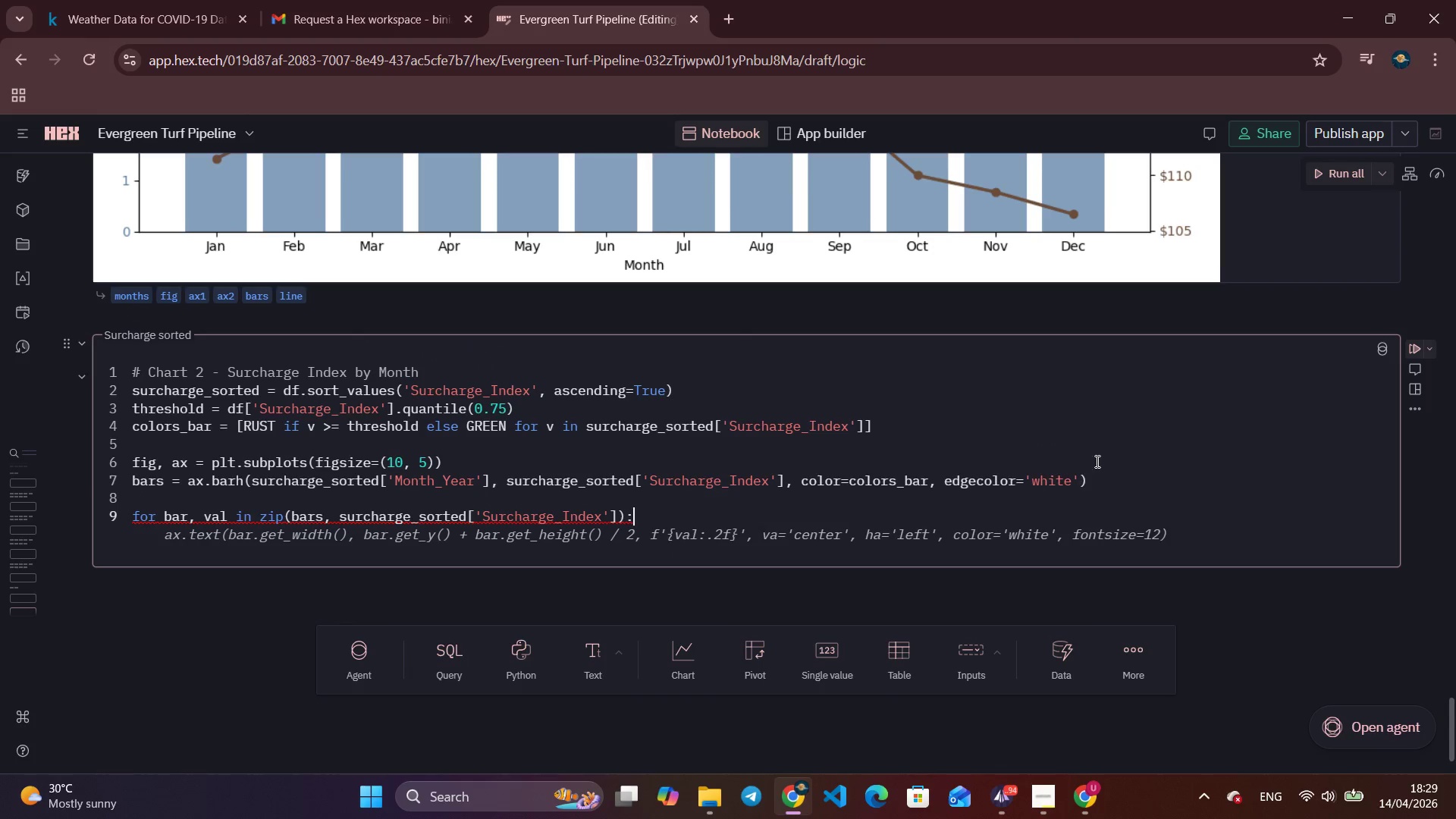 
scroll: coordinate [1102, 418], scroll_direction: down, amount: 1.0
 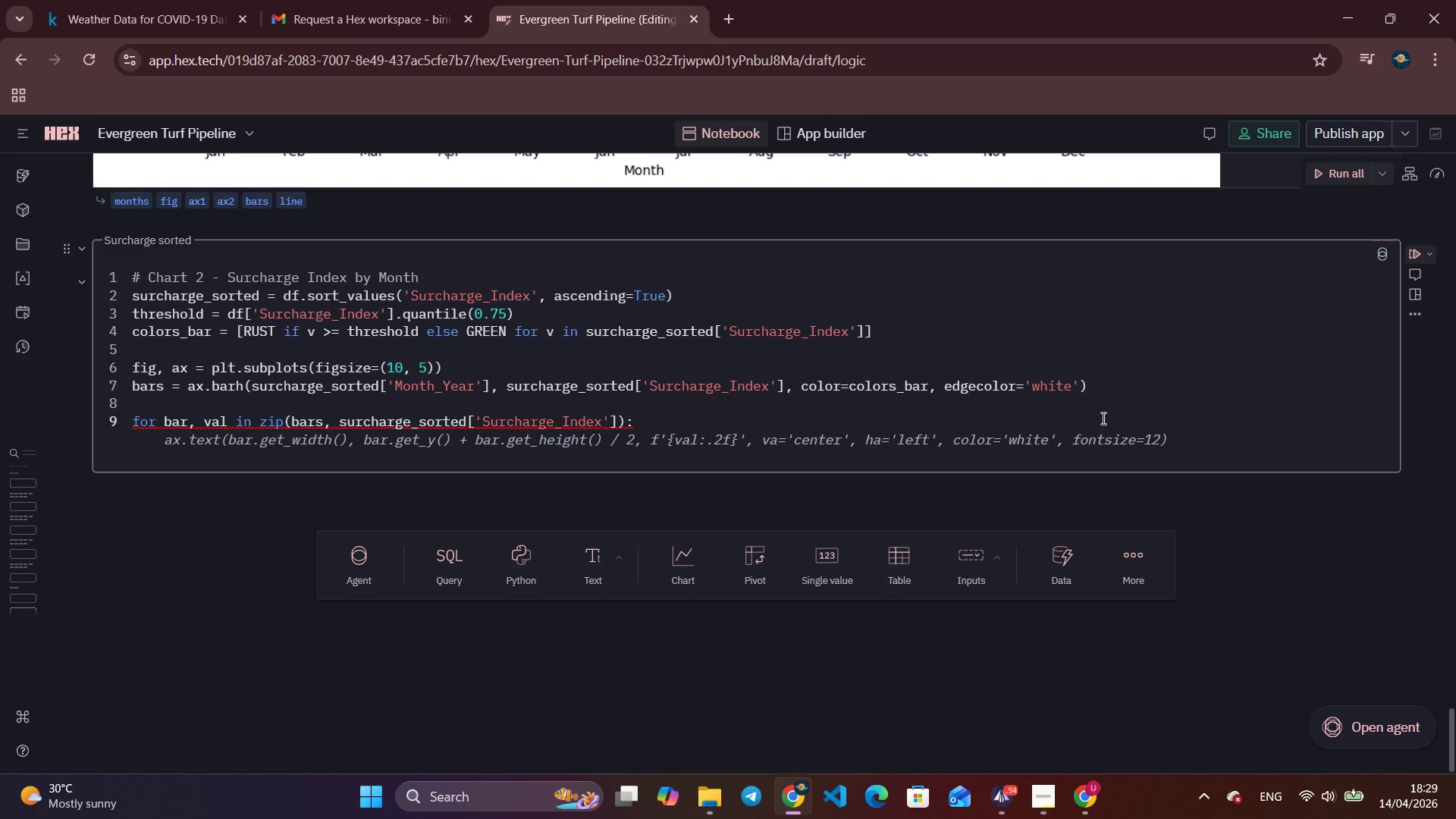 
wait(14.47)
 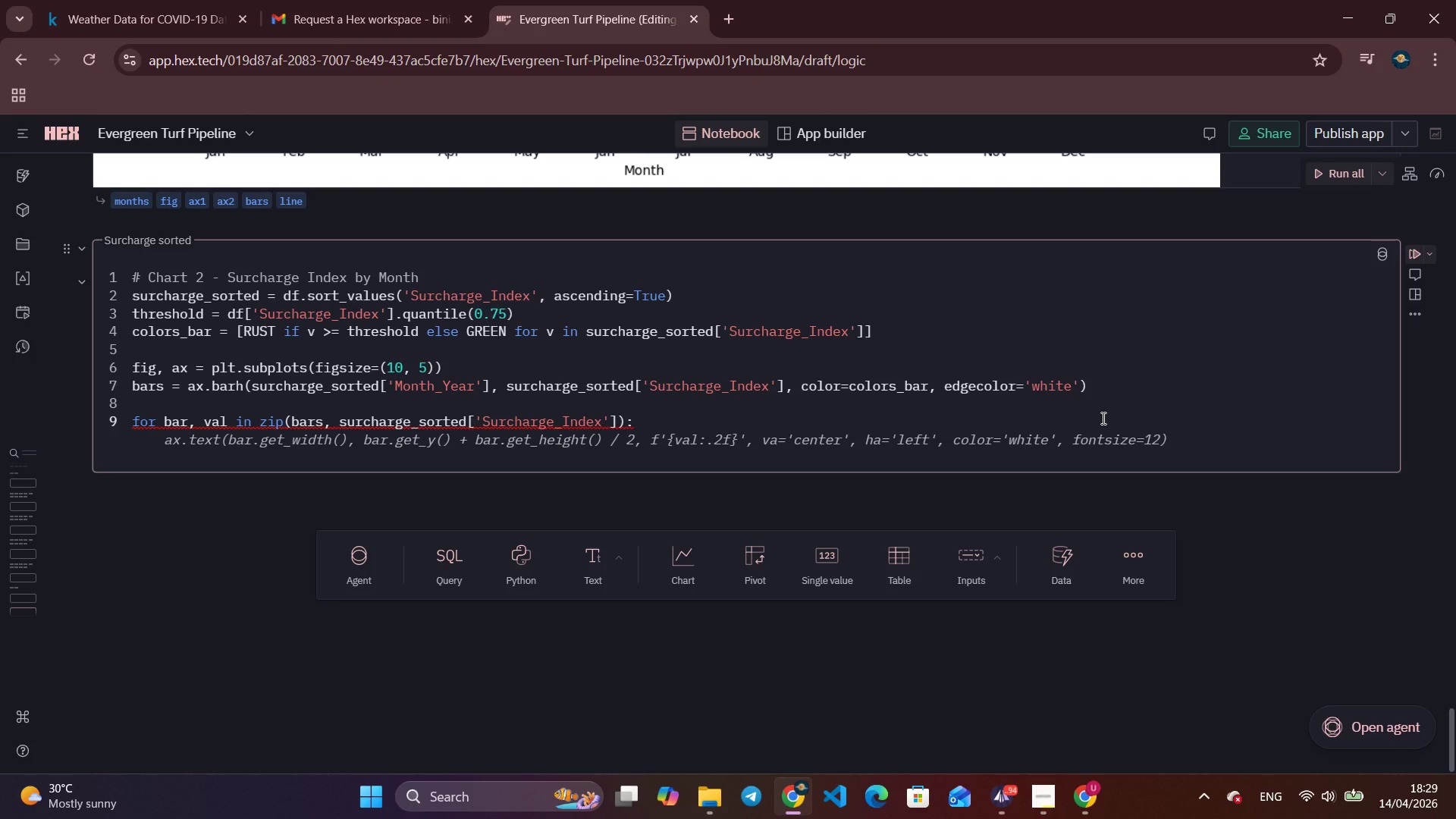 
scroll: coordinate [1090, 428], scroll_direction: down, amount: 1.0
 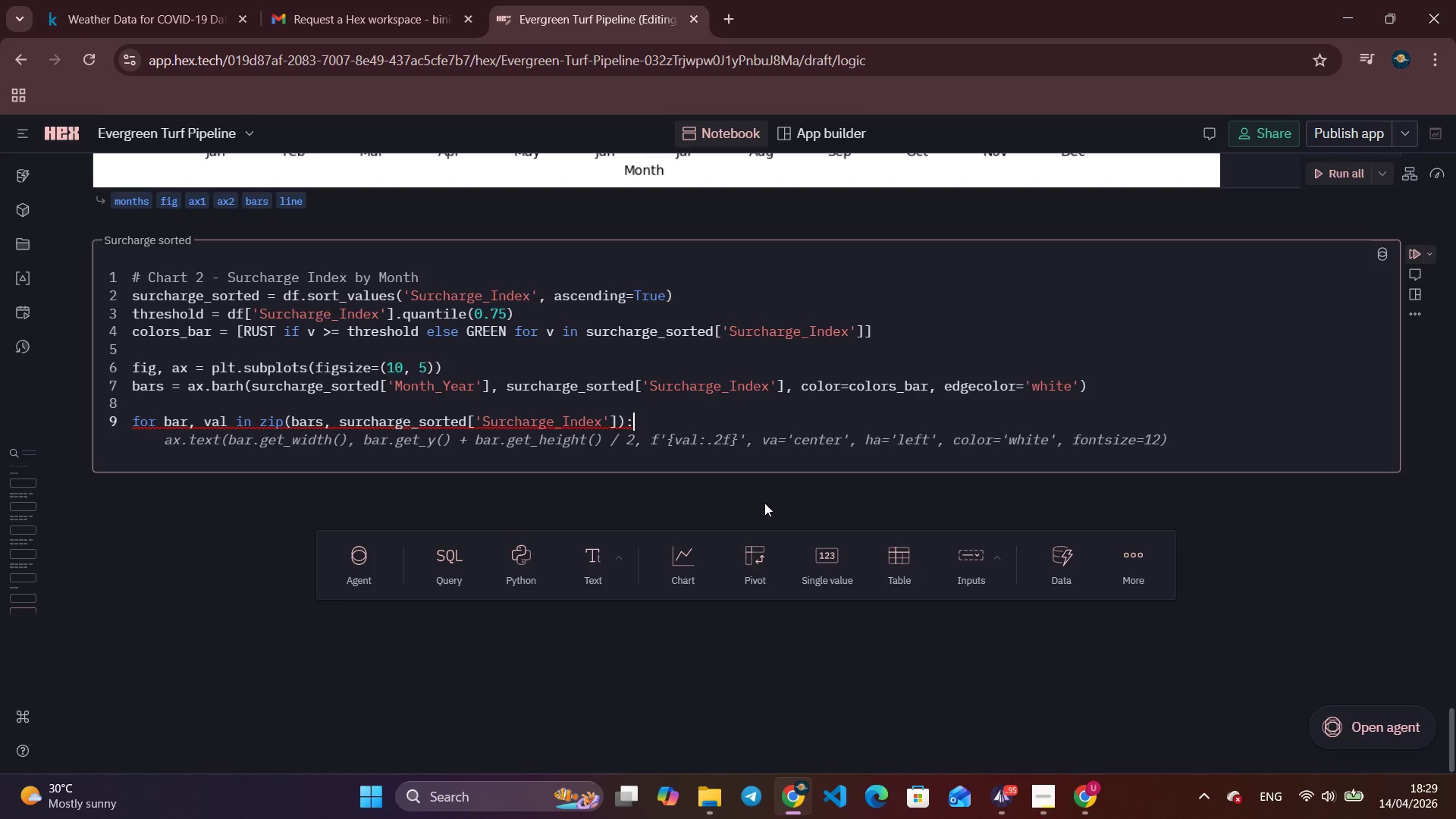 
wait(7.74)
 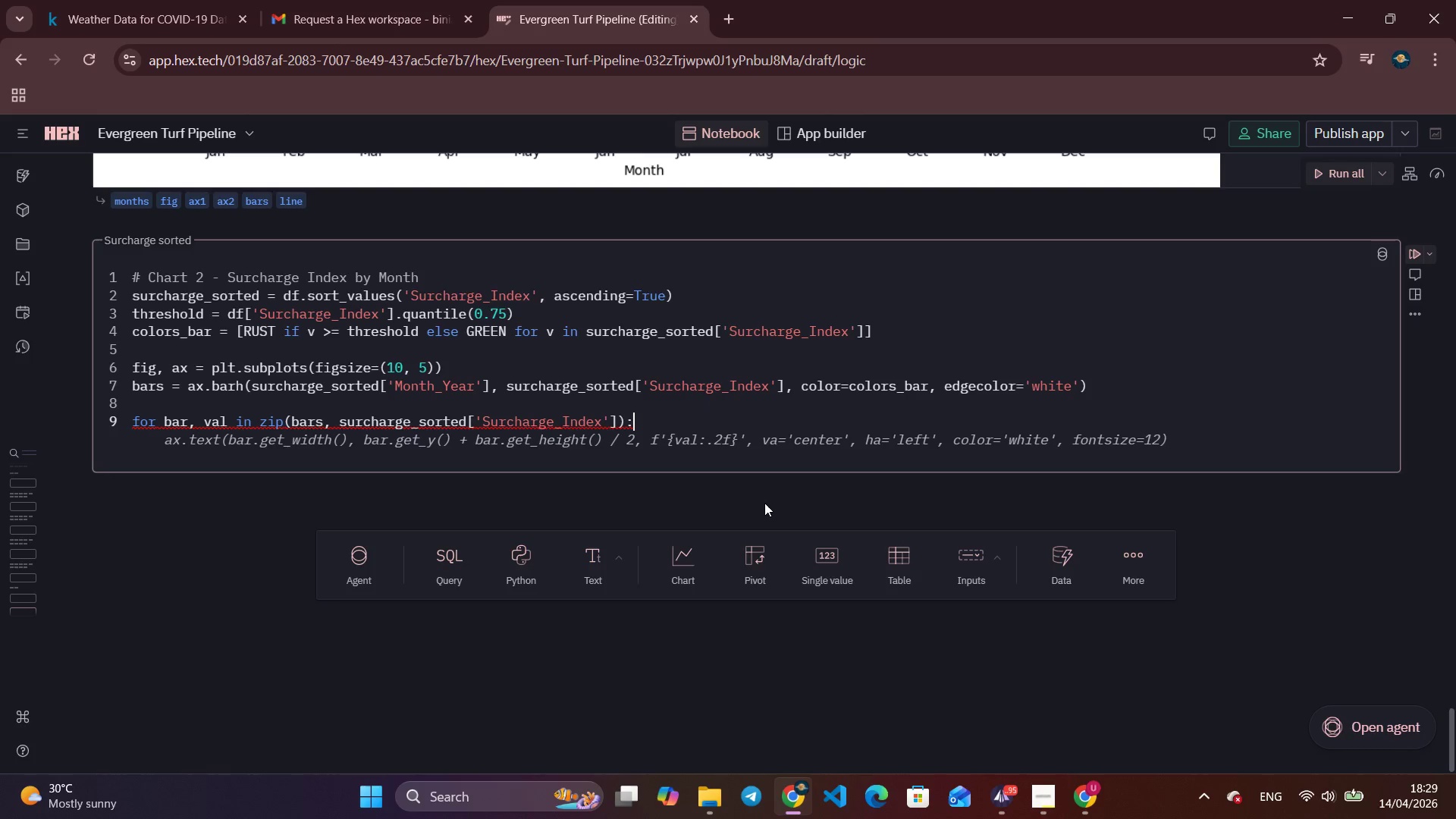 
key(Enter)
 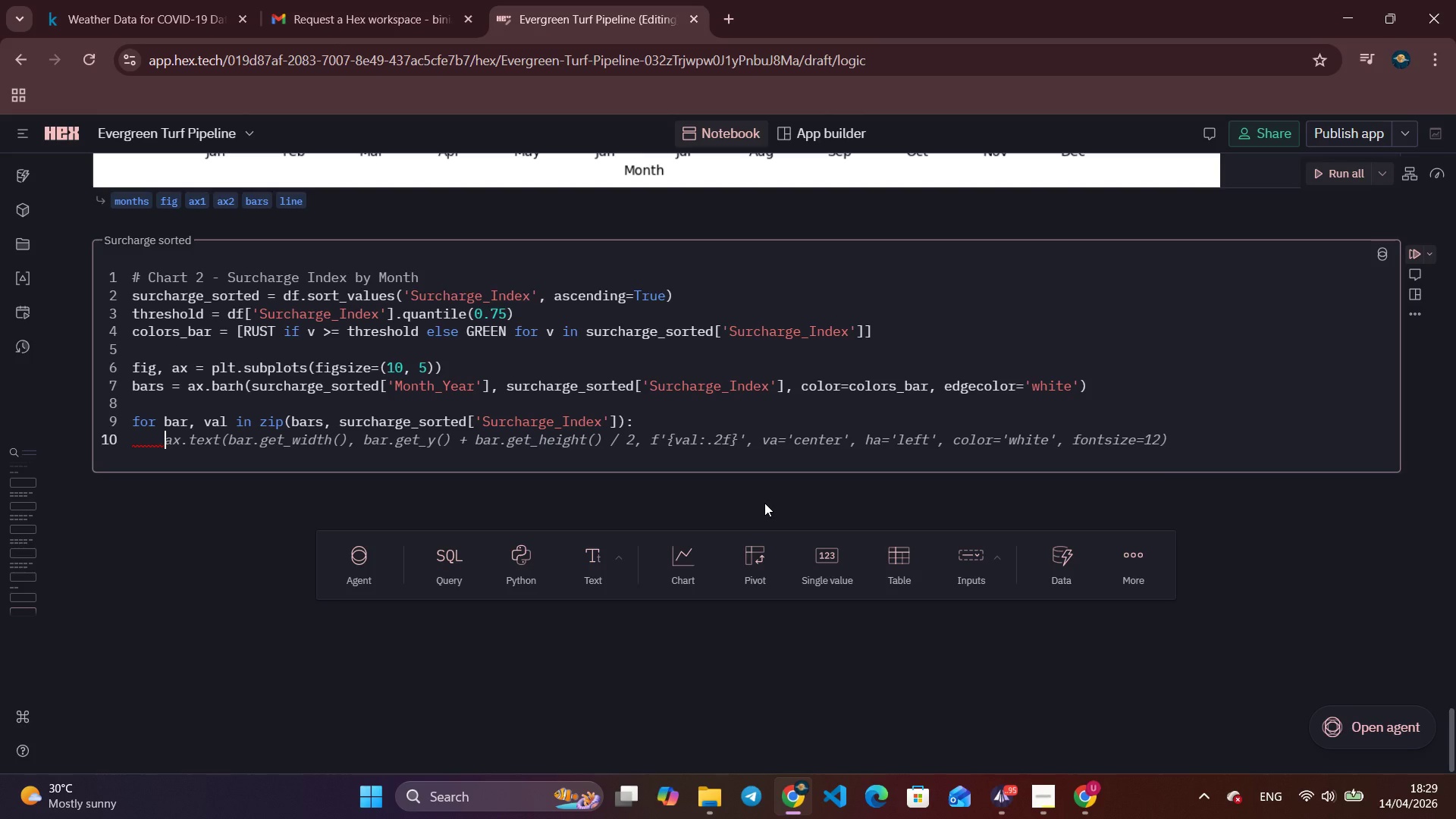 
wait(18.16)
 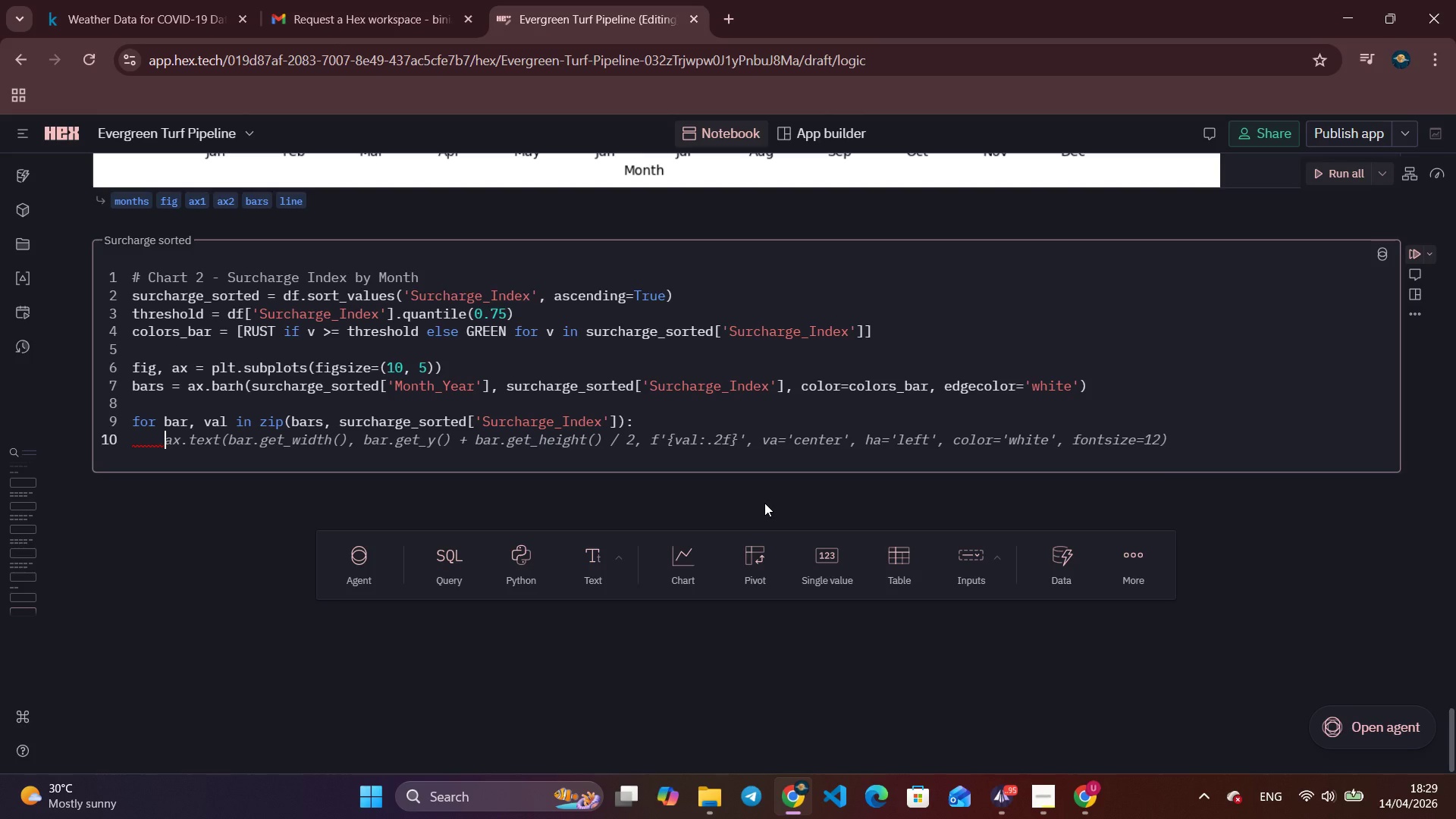 
type(ax. )
key(Backspace)
type(test)
key(Backspace)
key(Backspace)
type(xt(val + 0.05, br)
key(Backspace)
type(ar.get_y()
 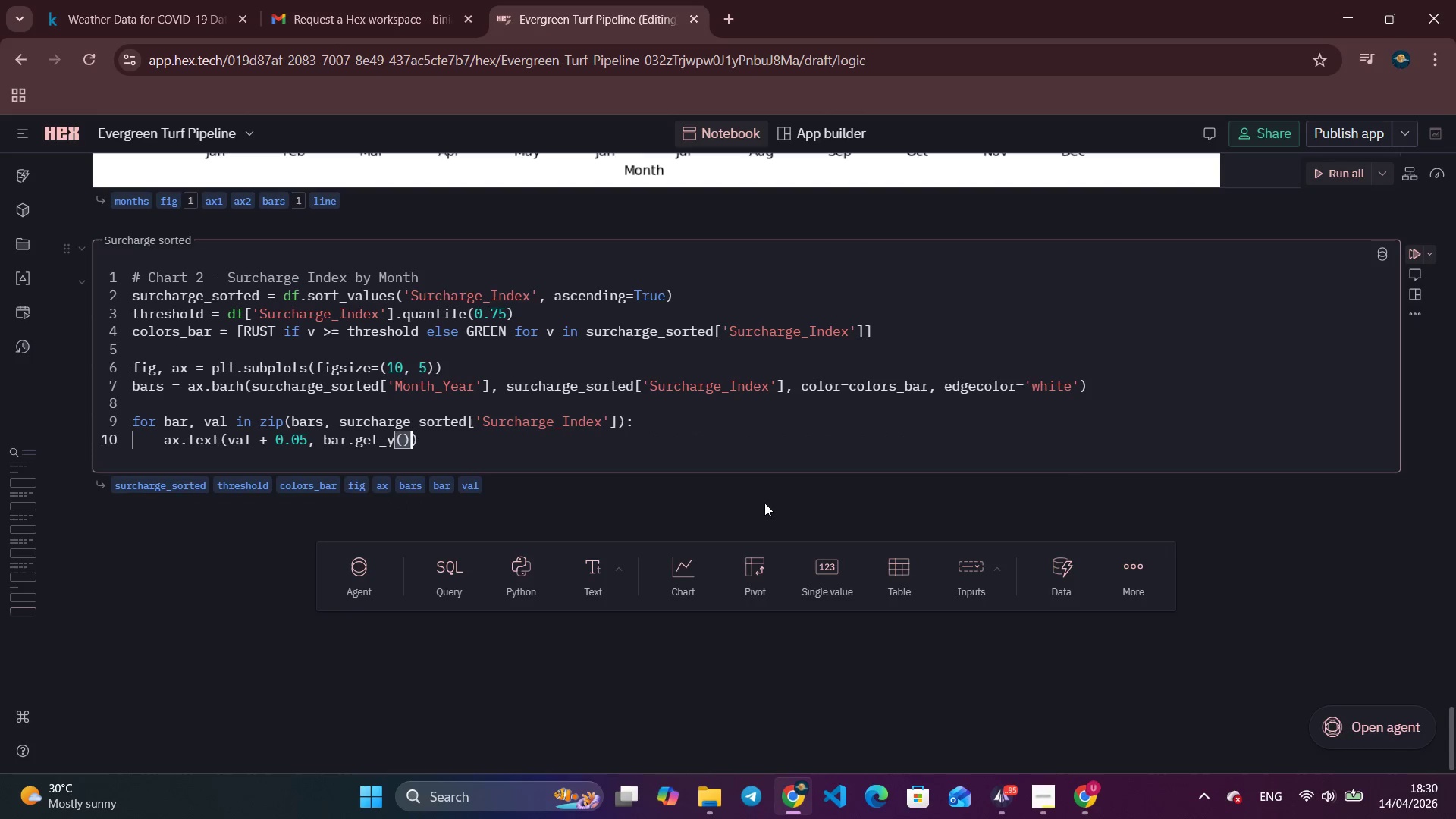 
 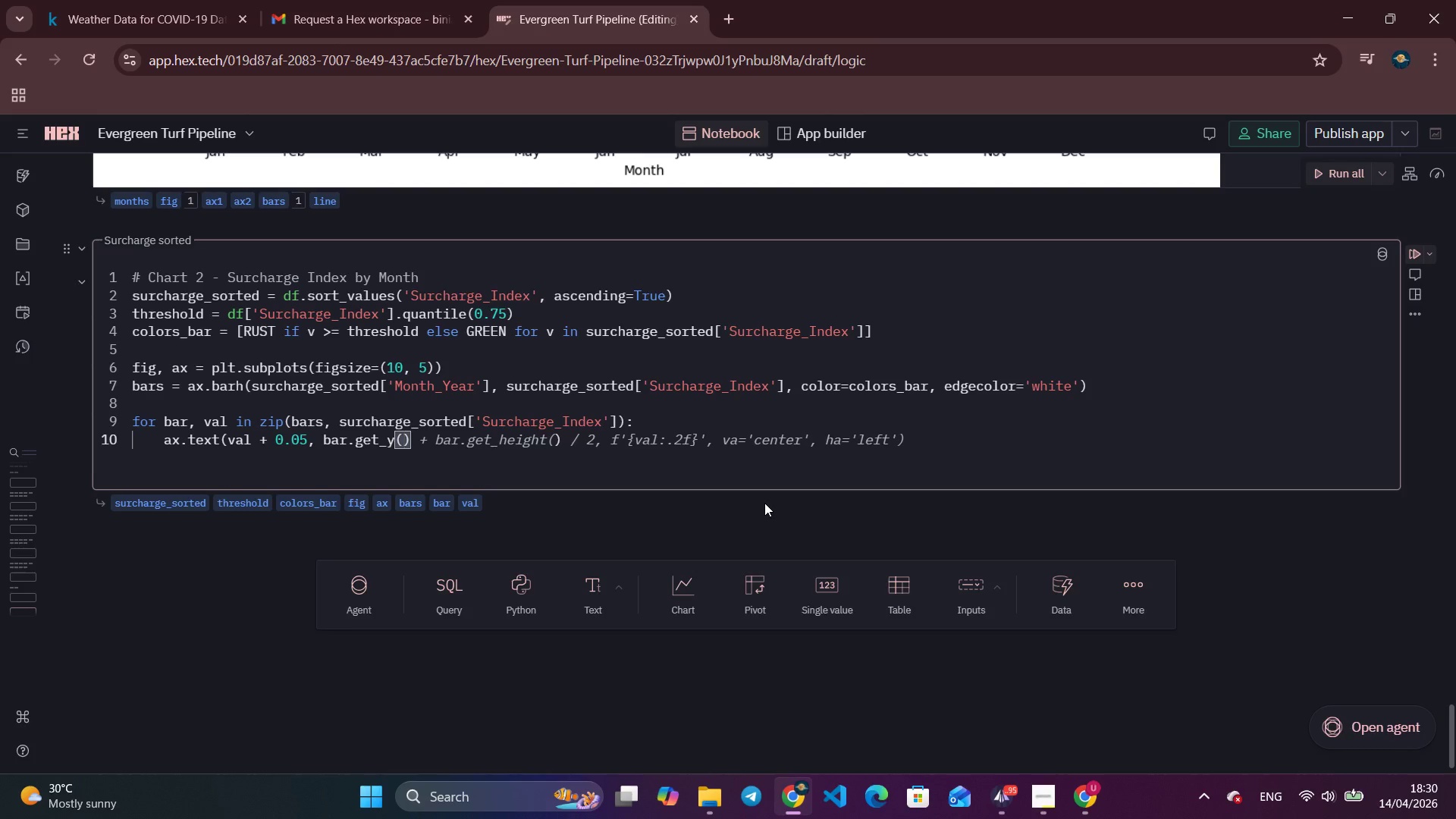 
key(ArrowRight)
 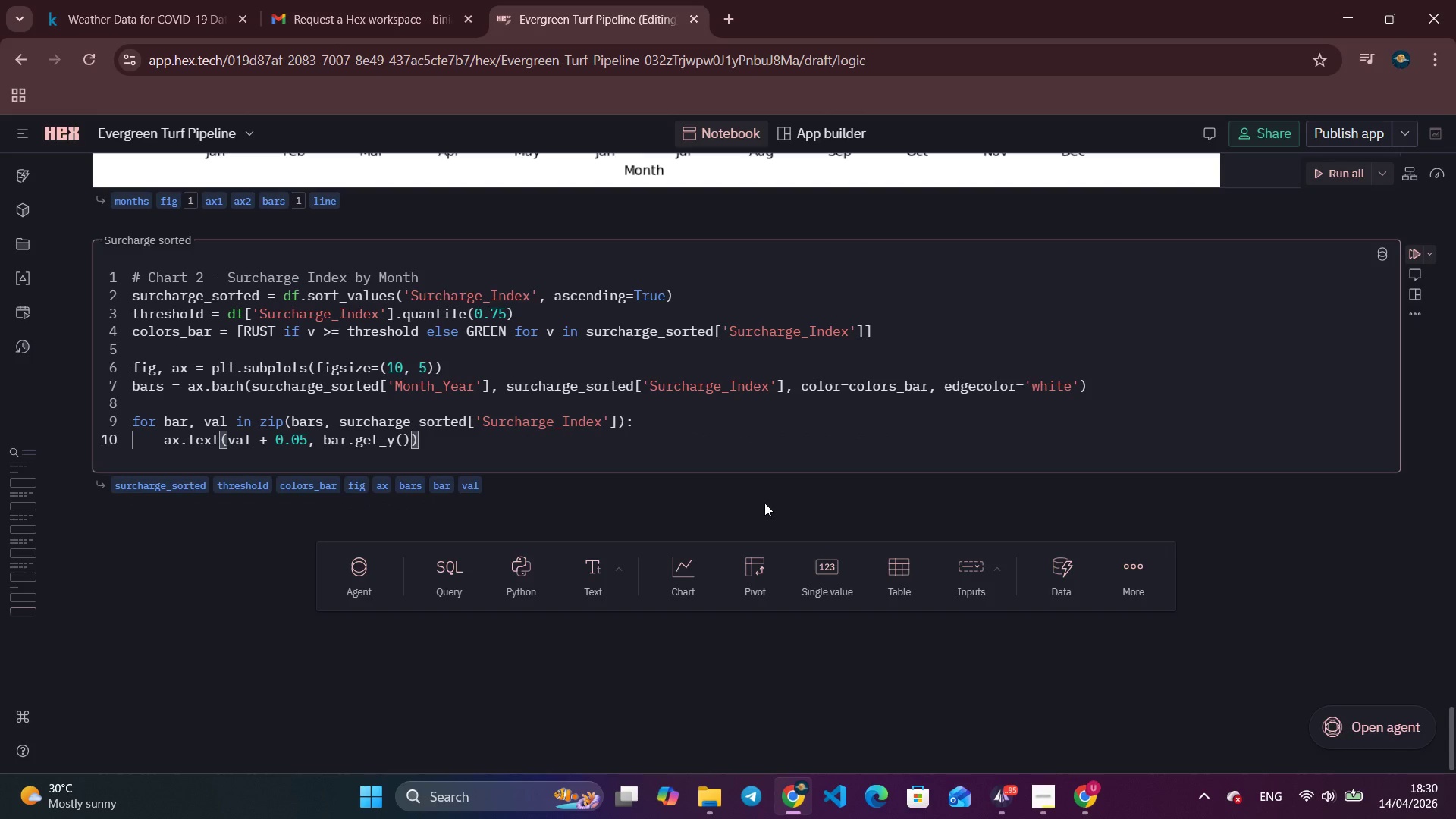 
type( + bar.geth)
key(Backspace)
type(_height()
 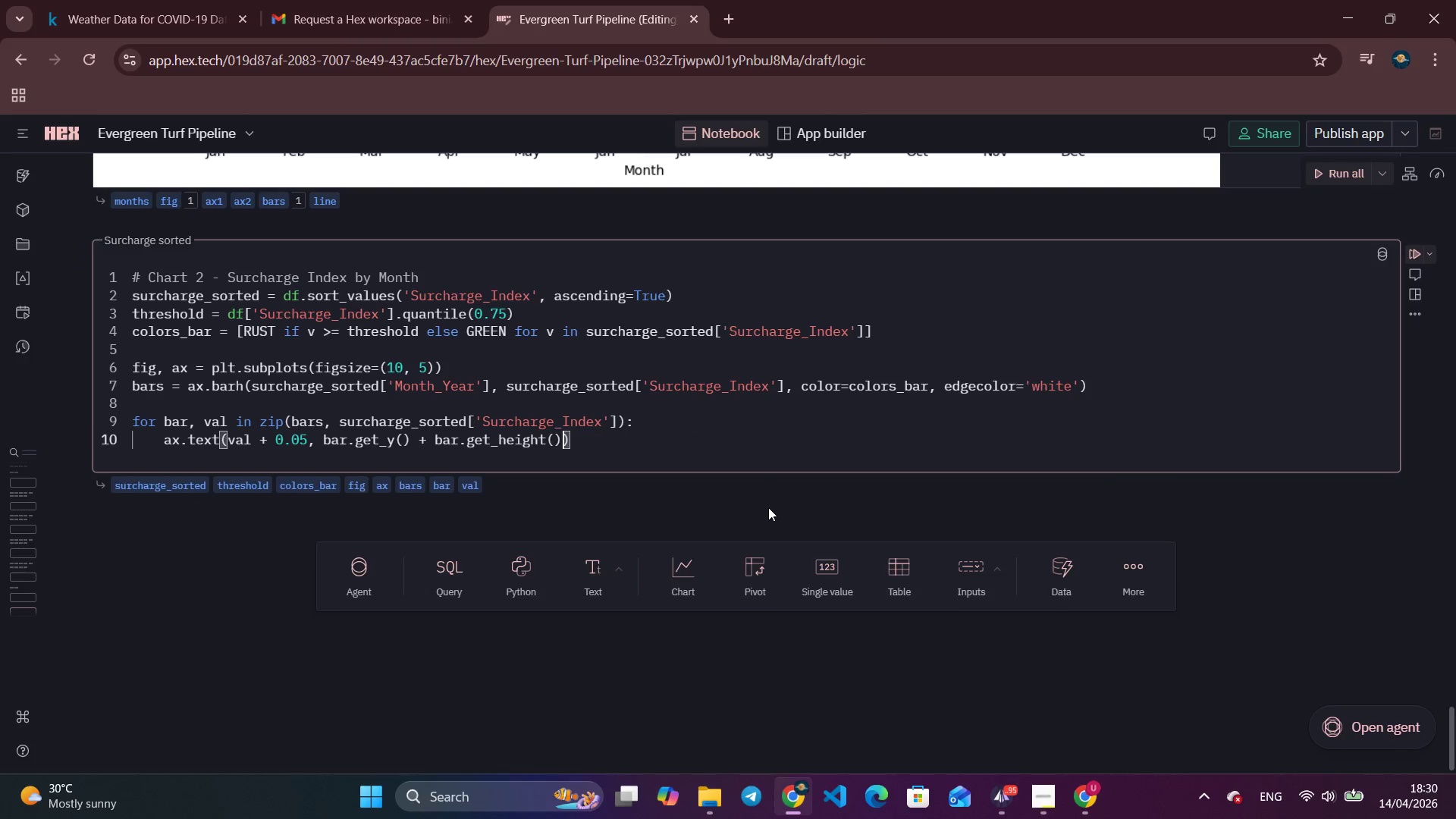 
 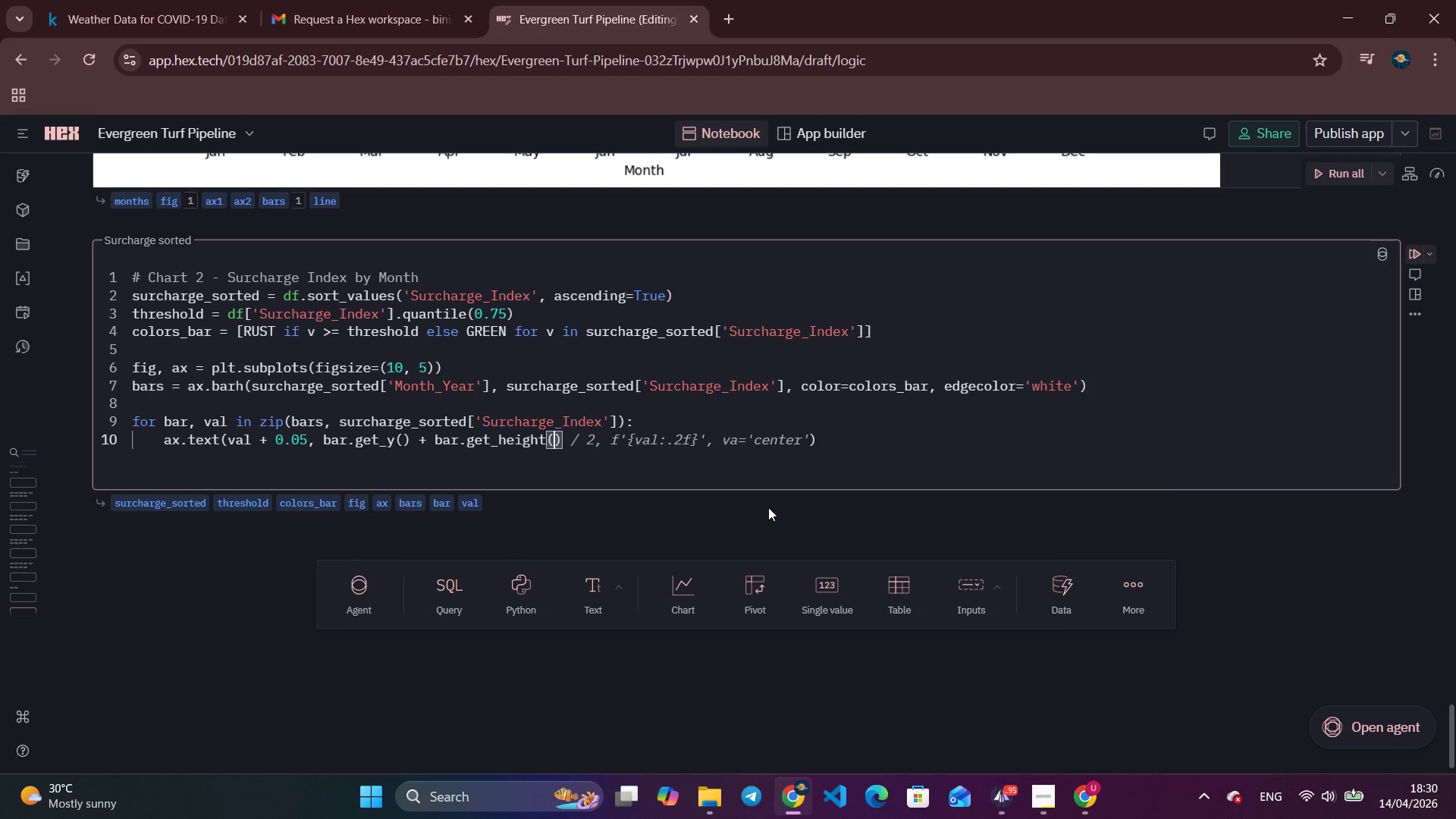 
key(ArrowRight)
 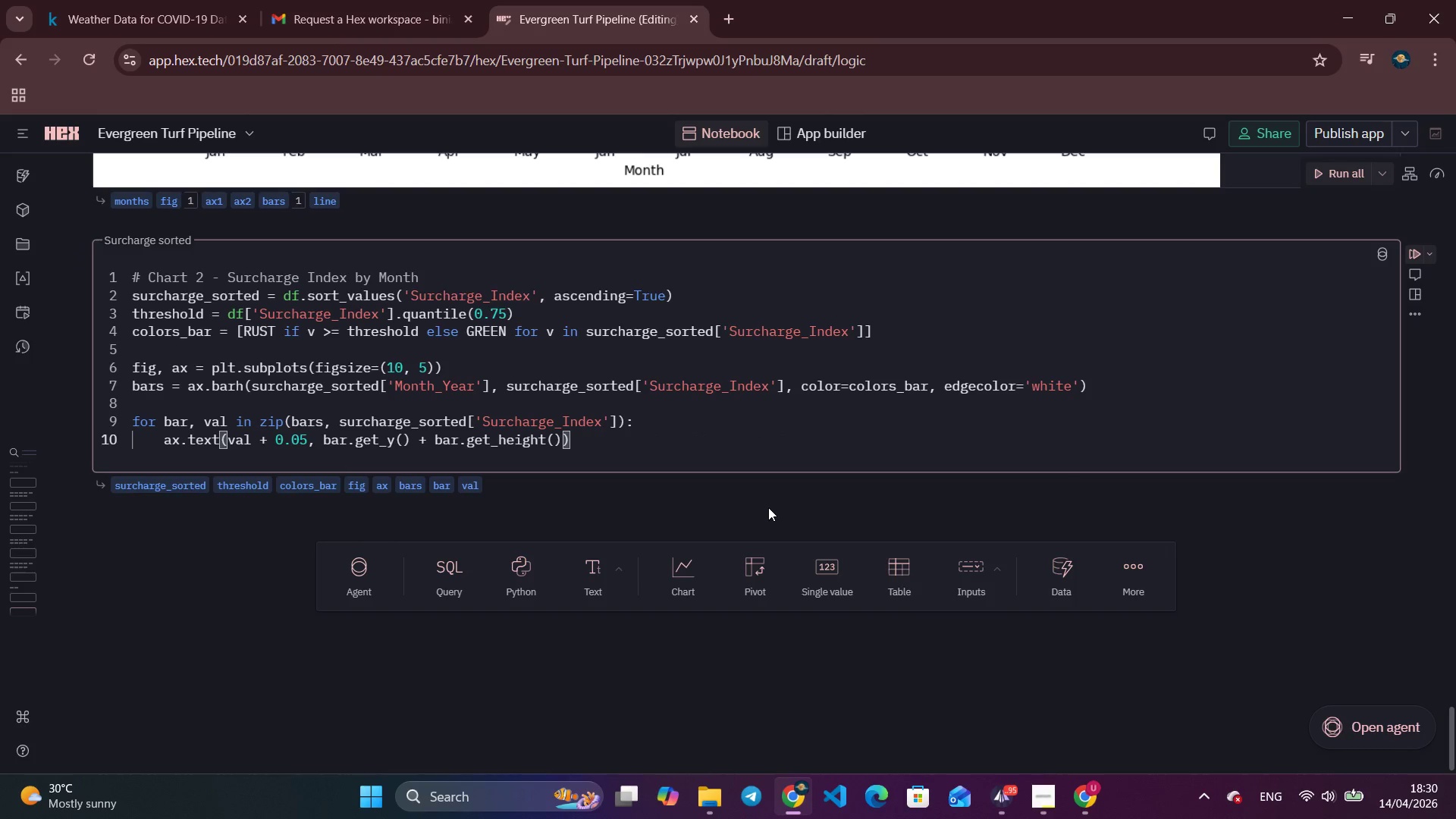 
key(Space)
 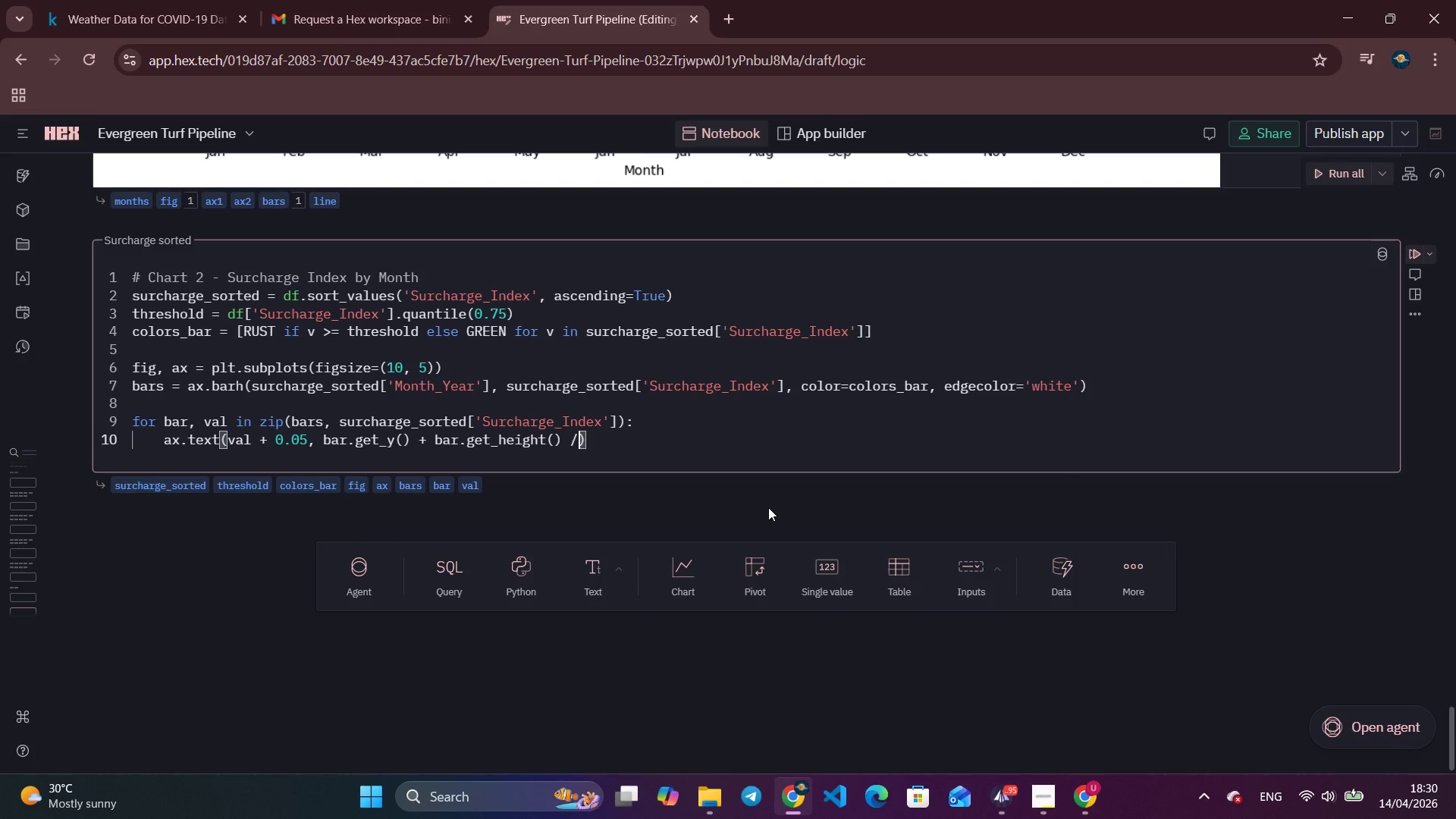 
key(Slash)
 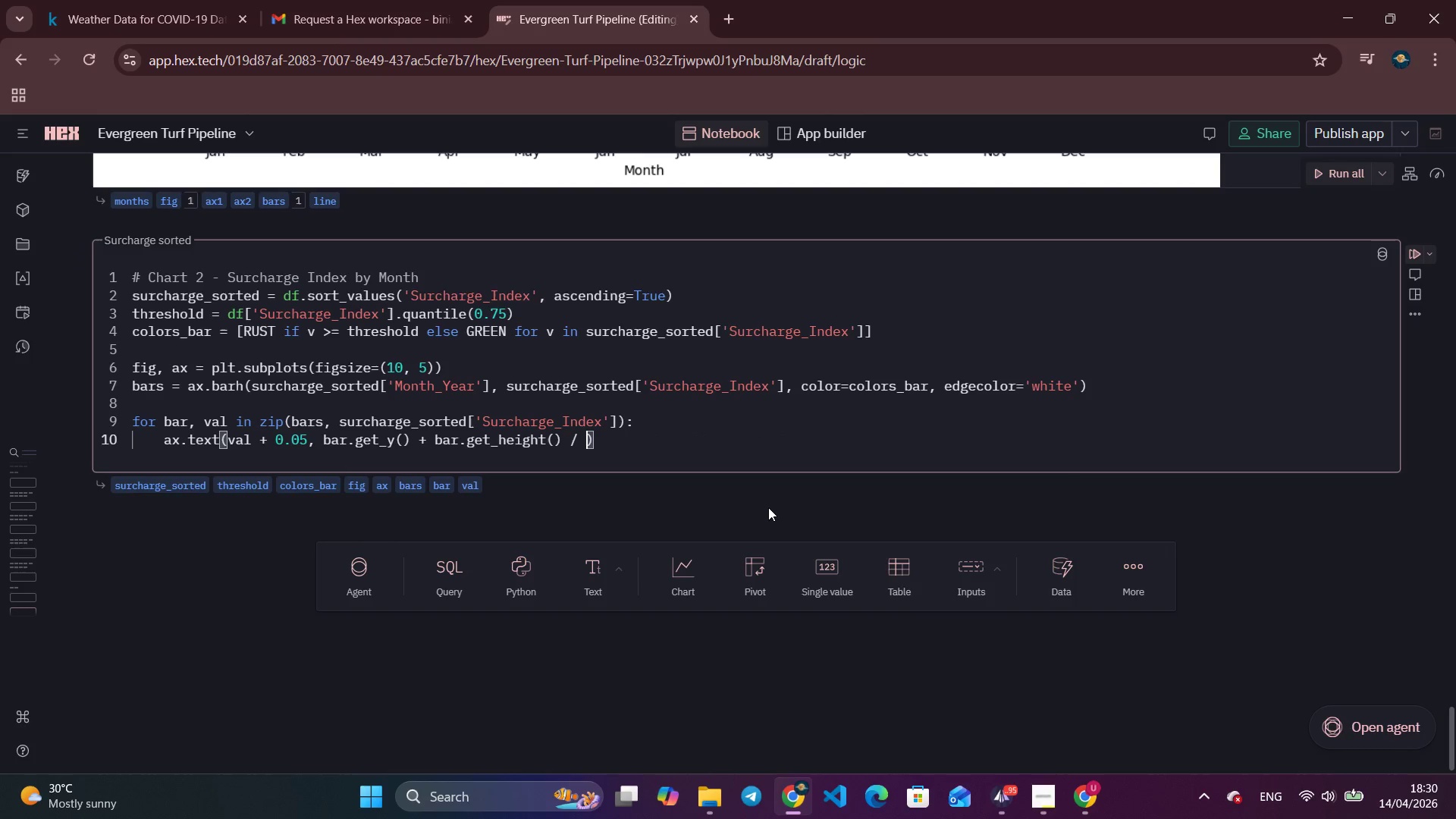 
key(Space)
 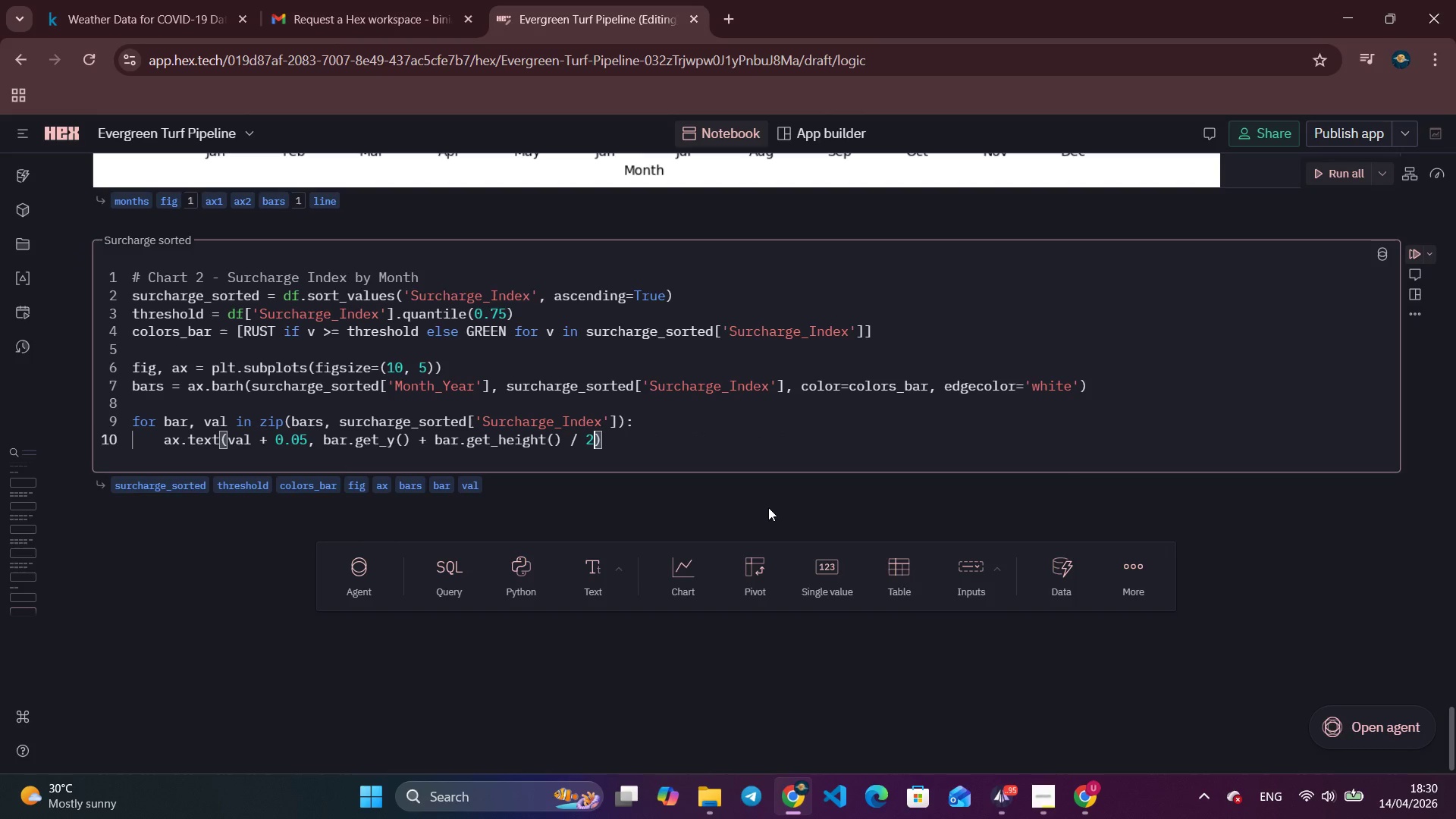 
key(2)
 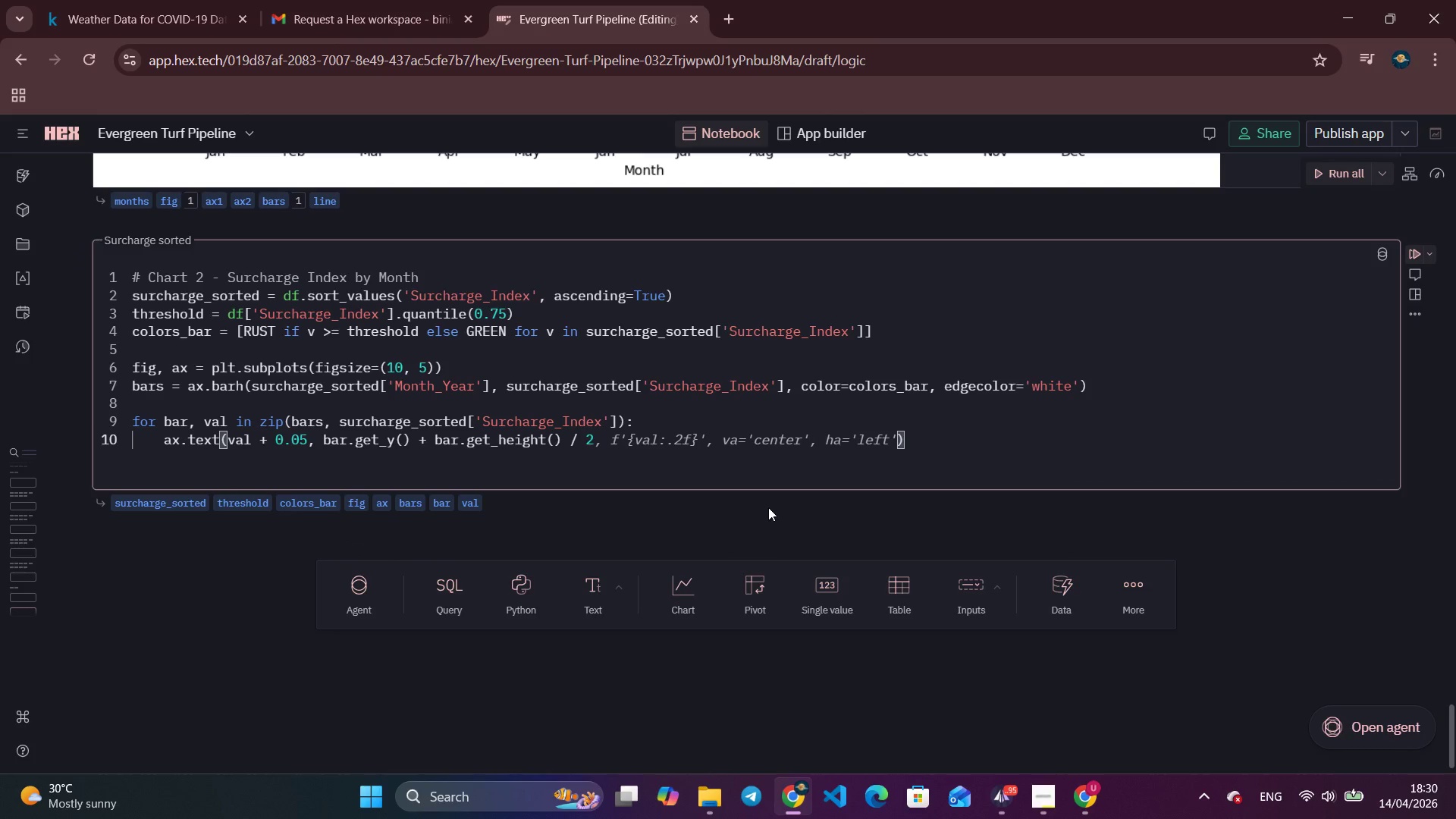 
key(Comma)
 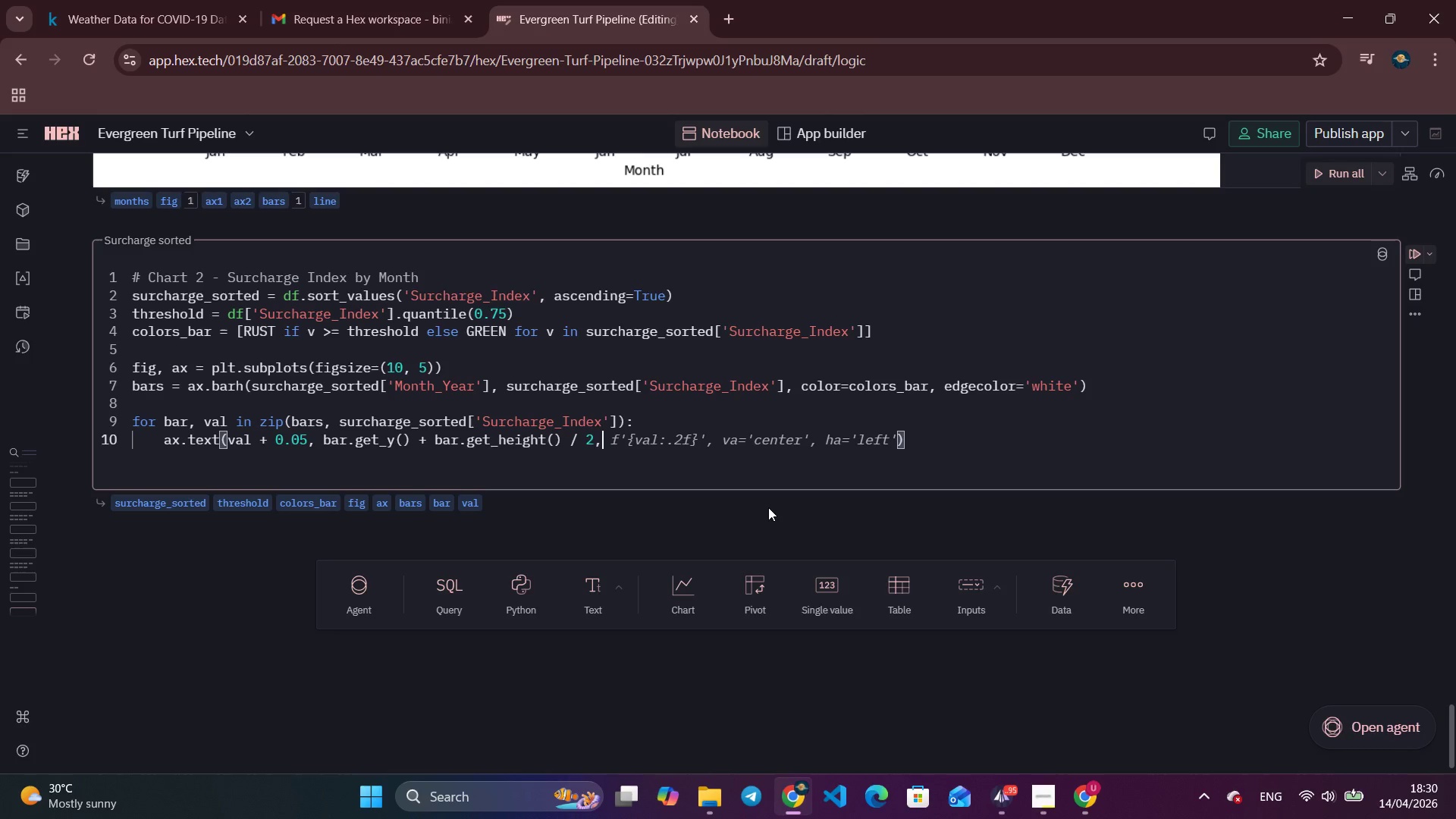 
type( f'{val:.2f)
 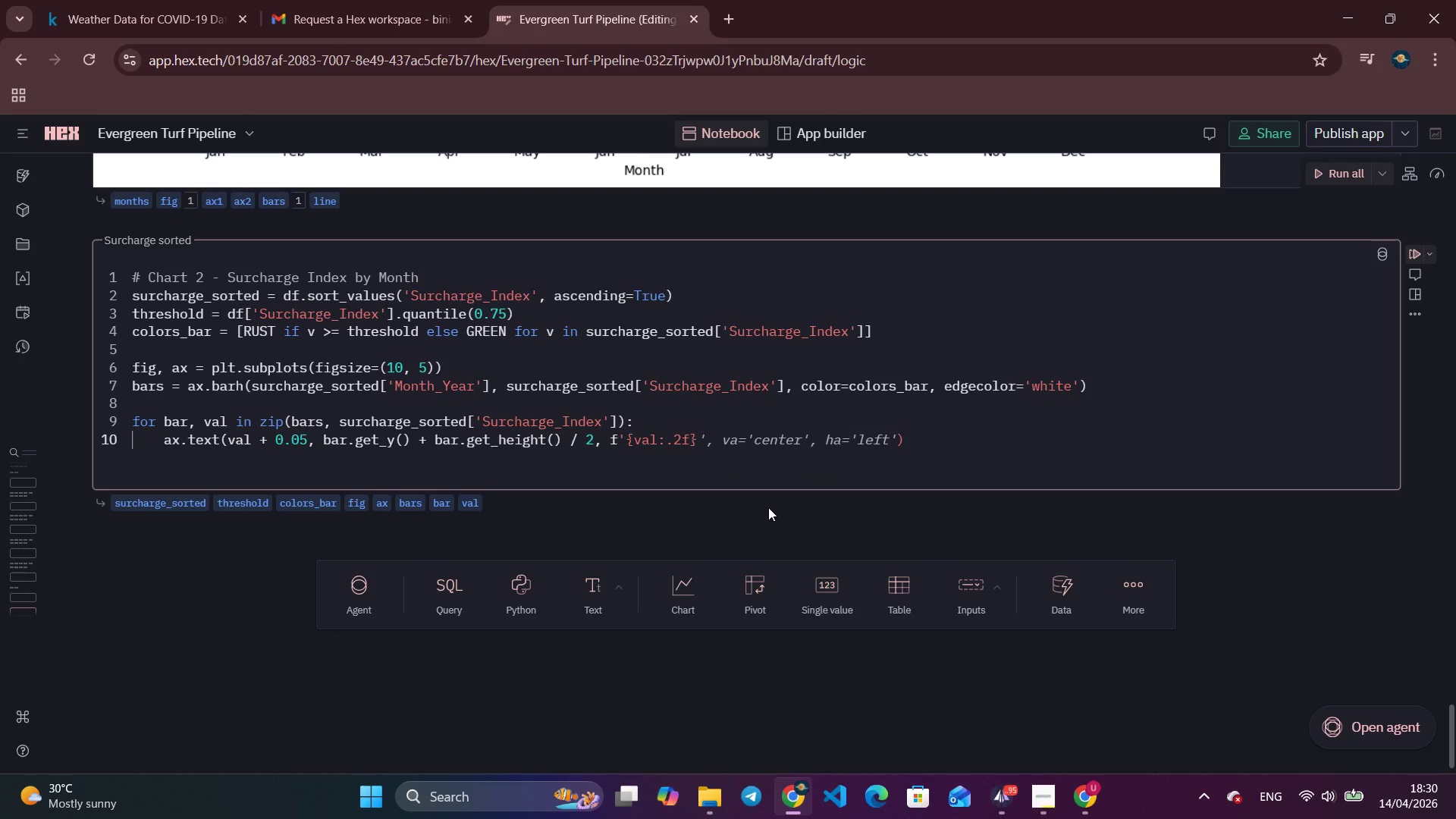 
key(ArrowRight)
 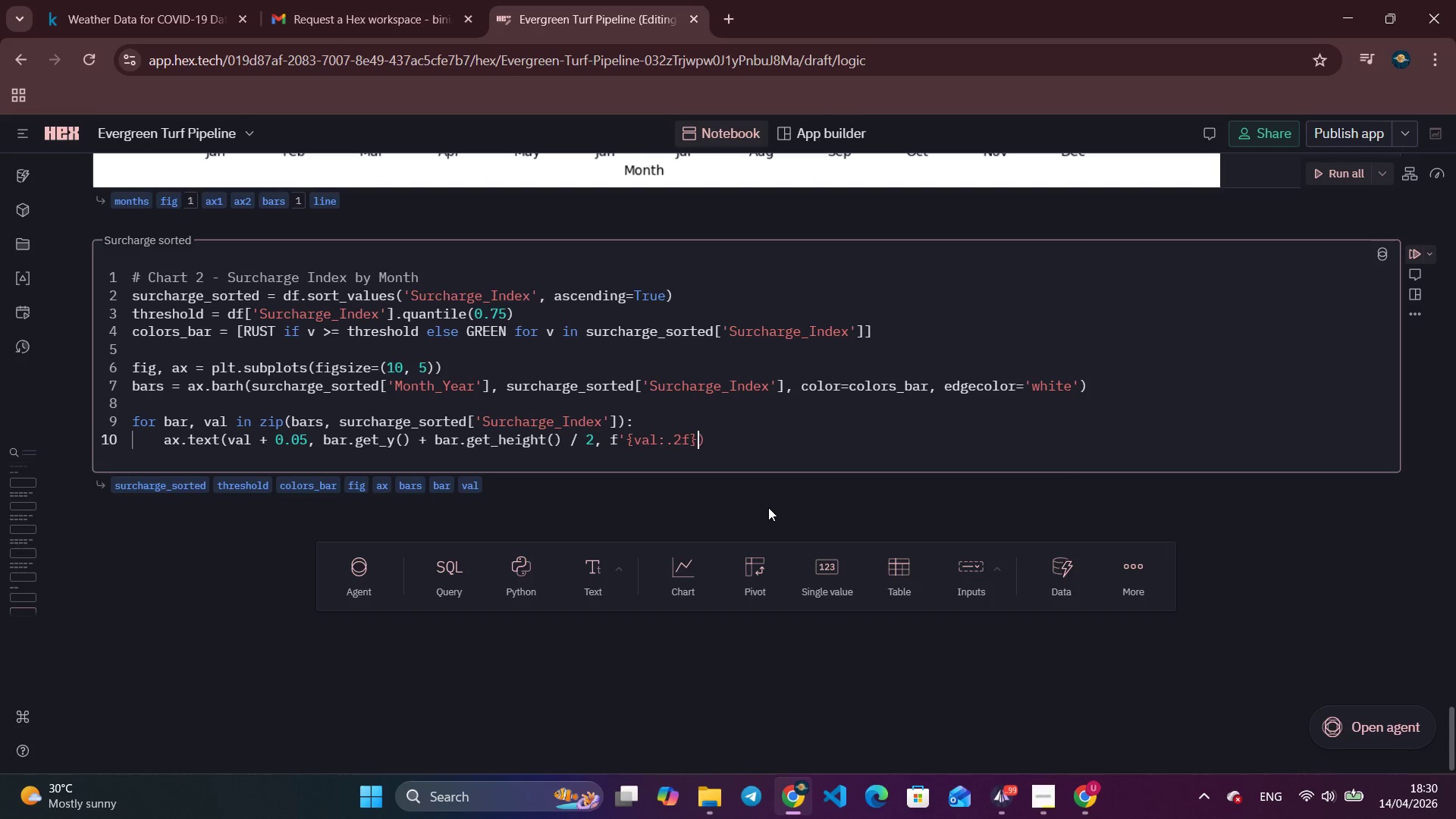 
type(' )
key(Backspace)
type(, va='center)
 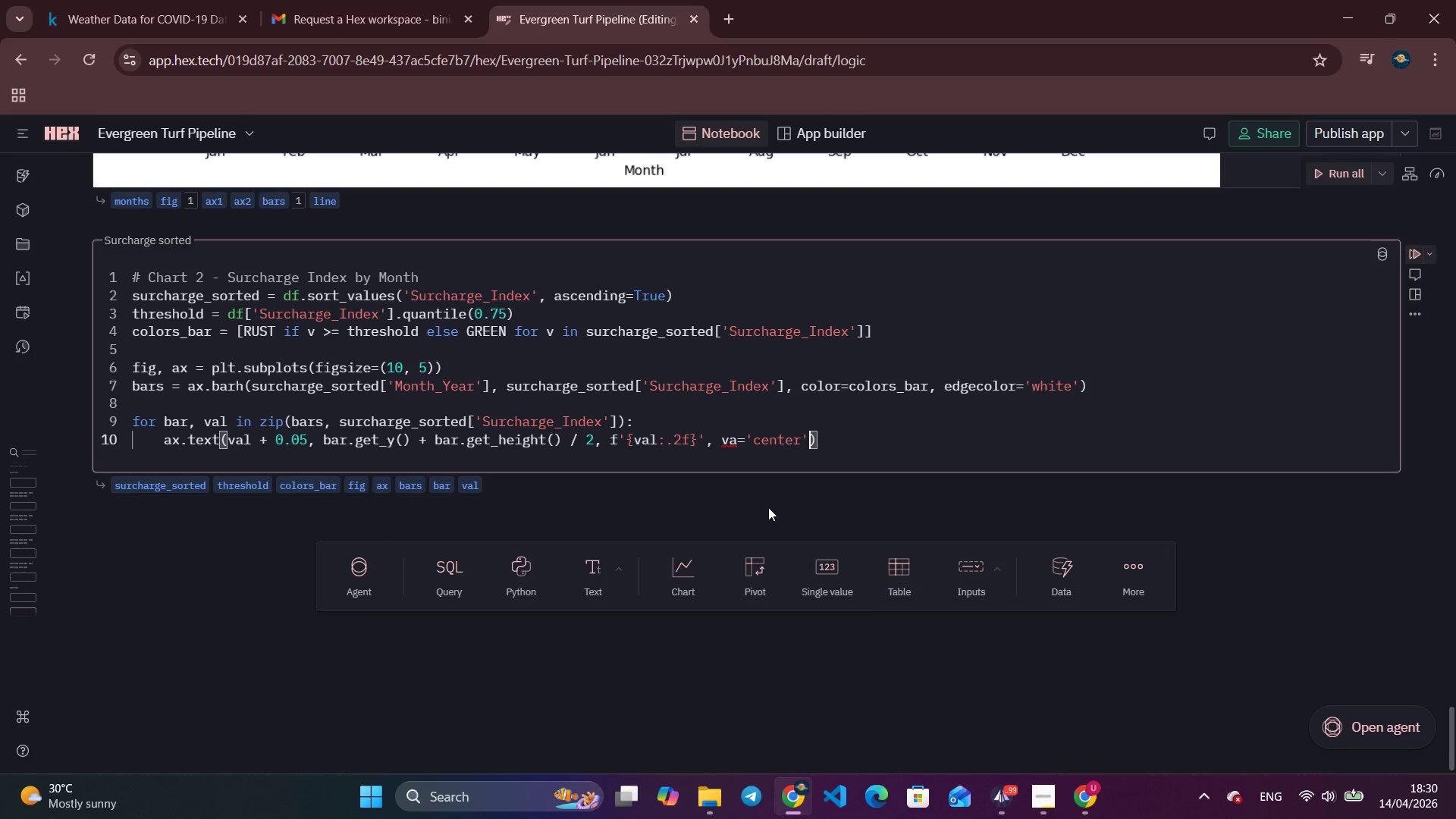 
key(ArrowRight)
 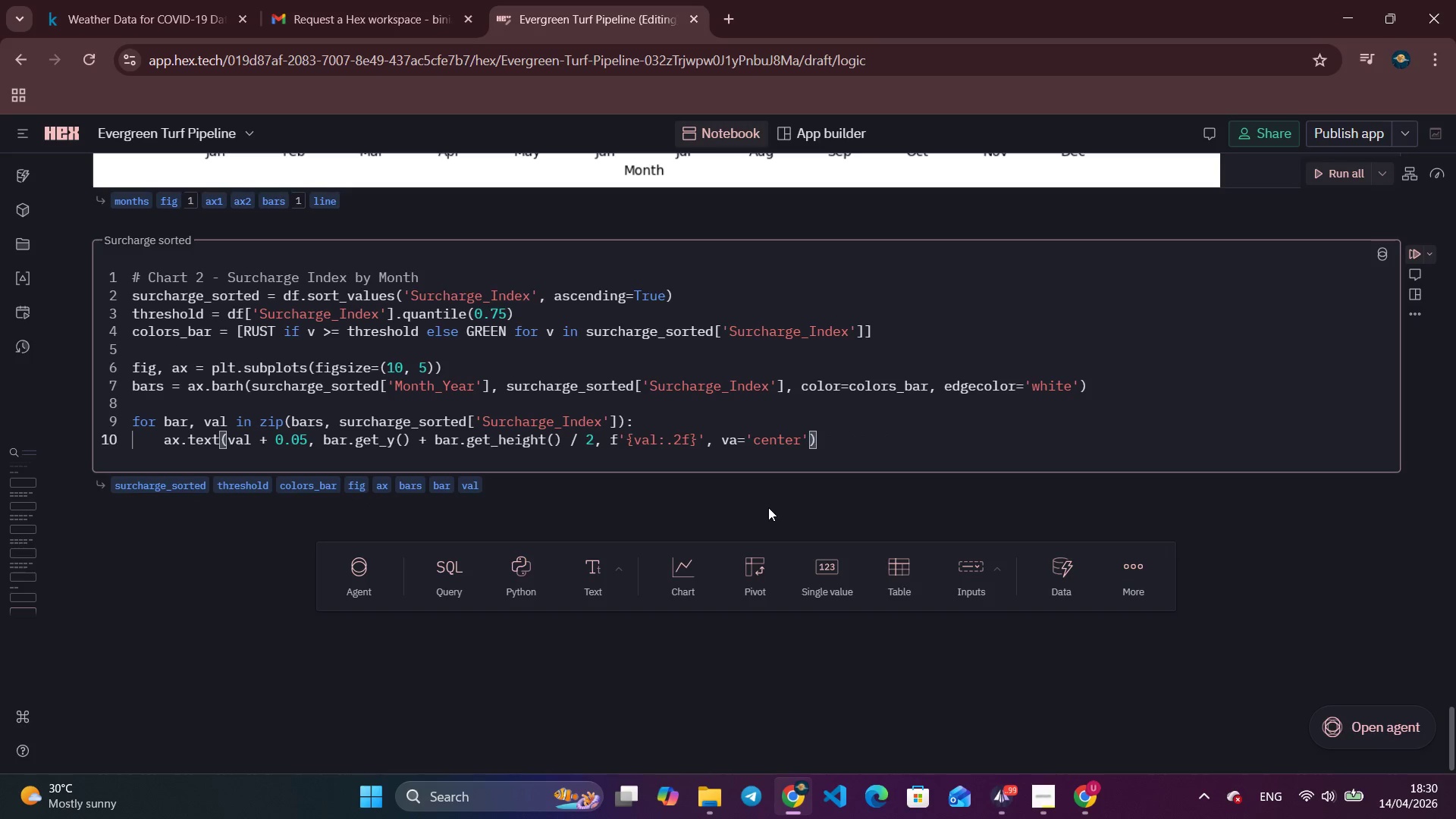 
type(, fontsize=9)
 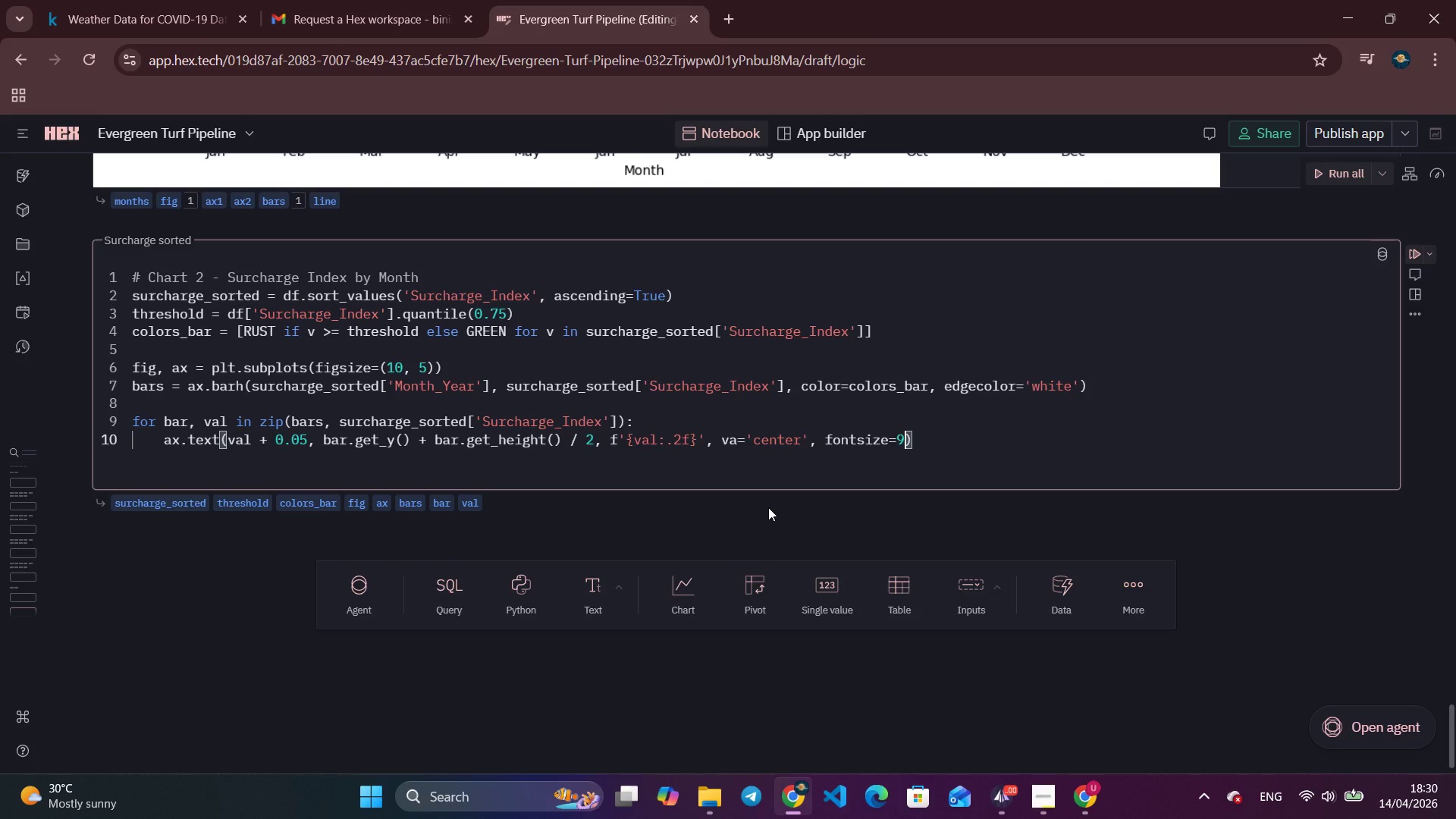 
key(ArrowRight)
 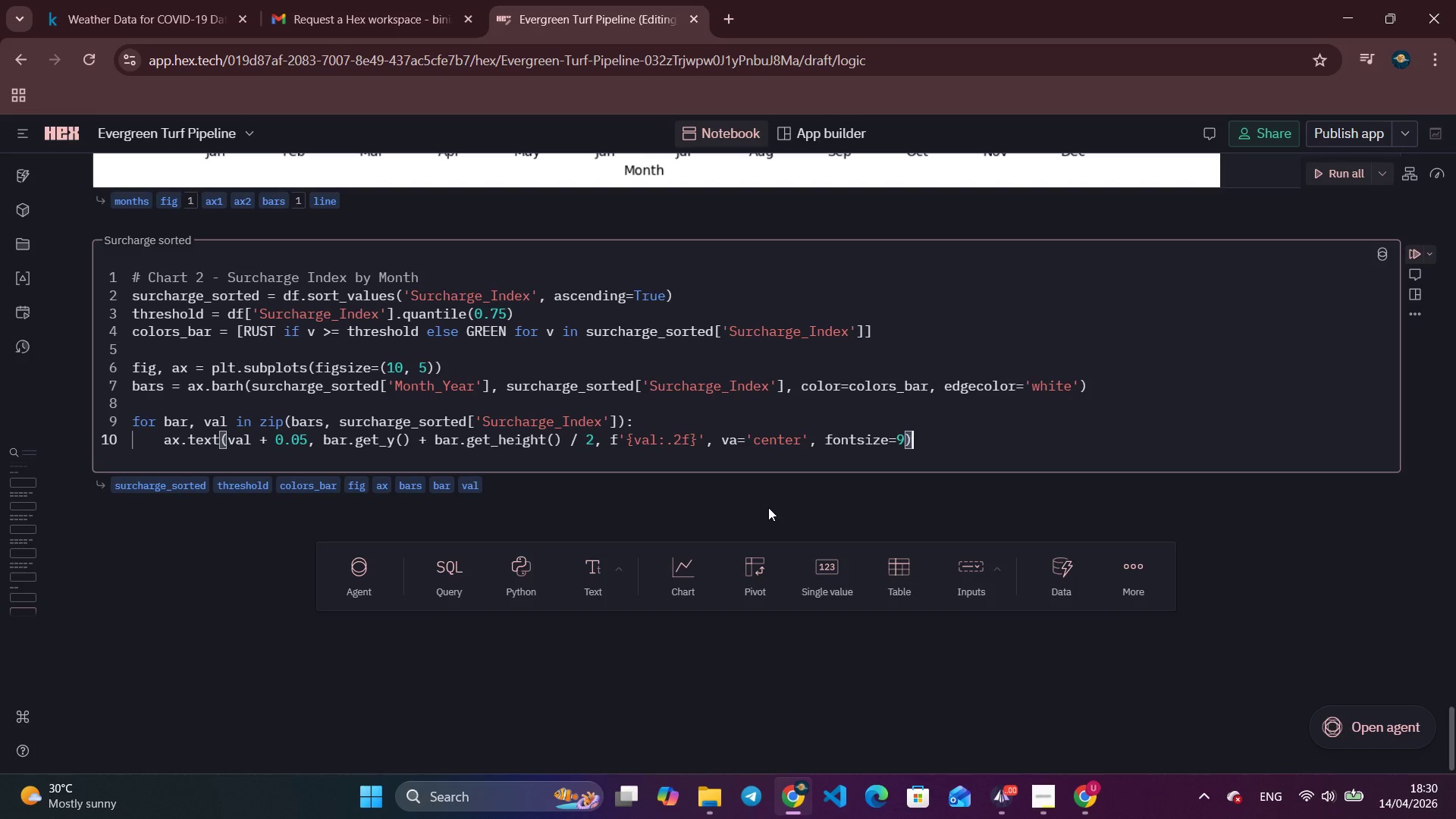 
key(Enter)
 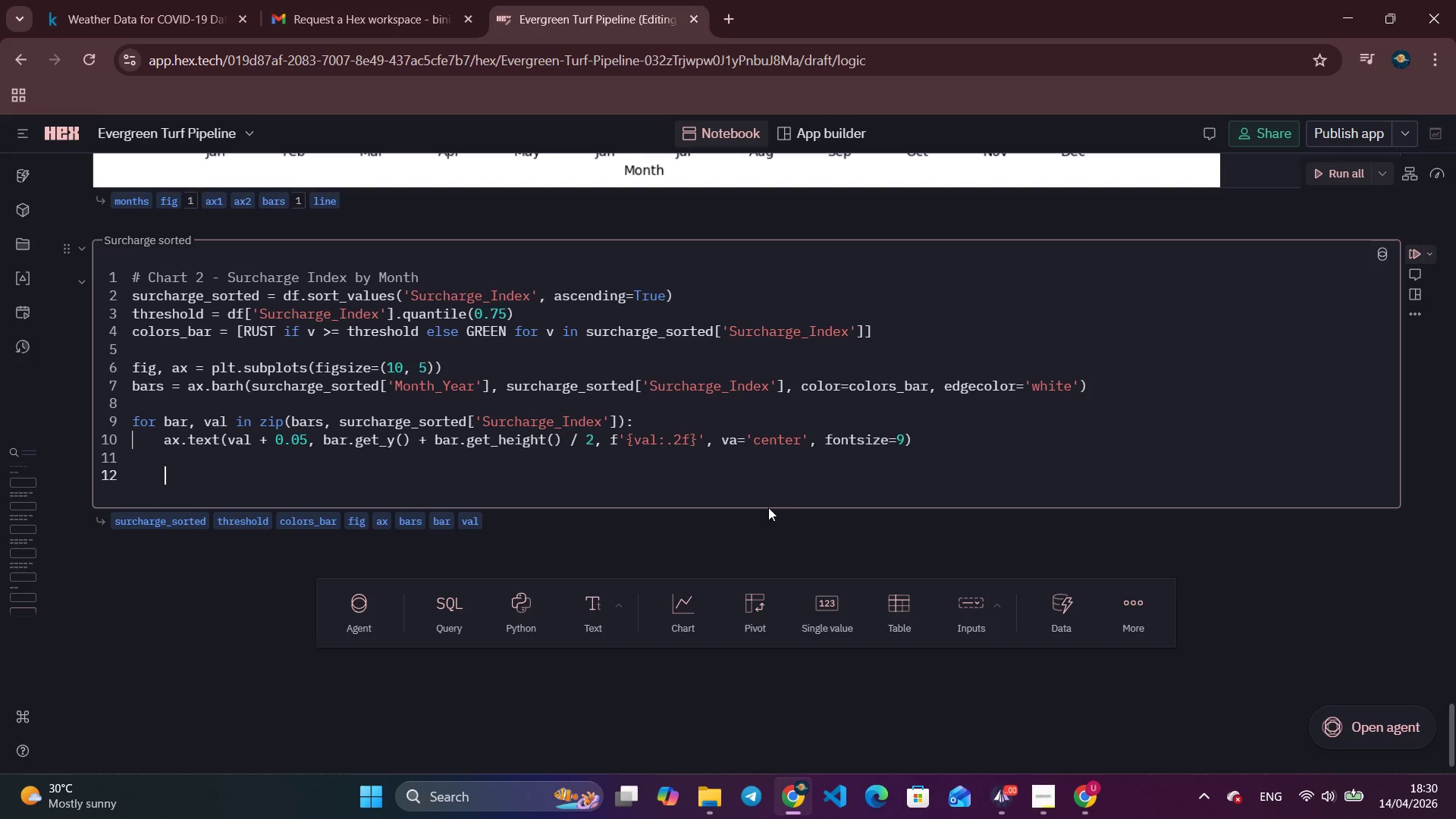 
key(Enter)
 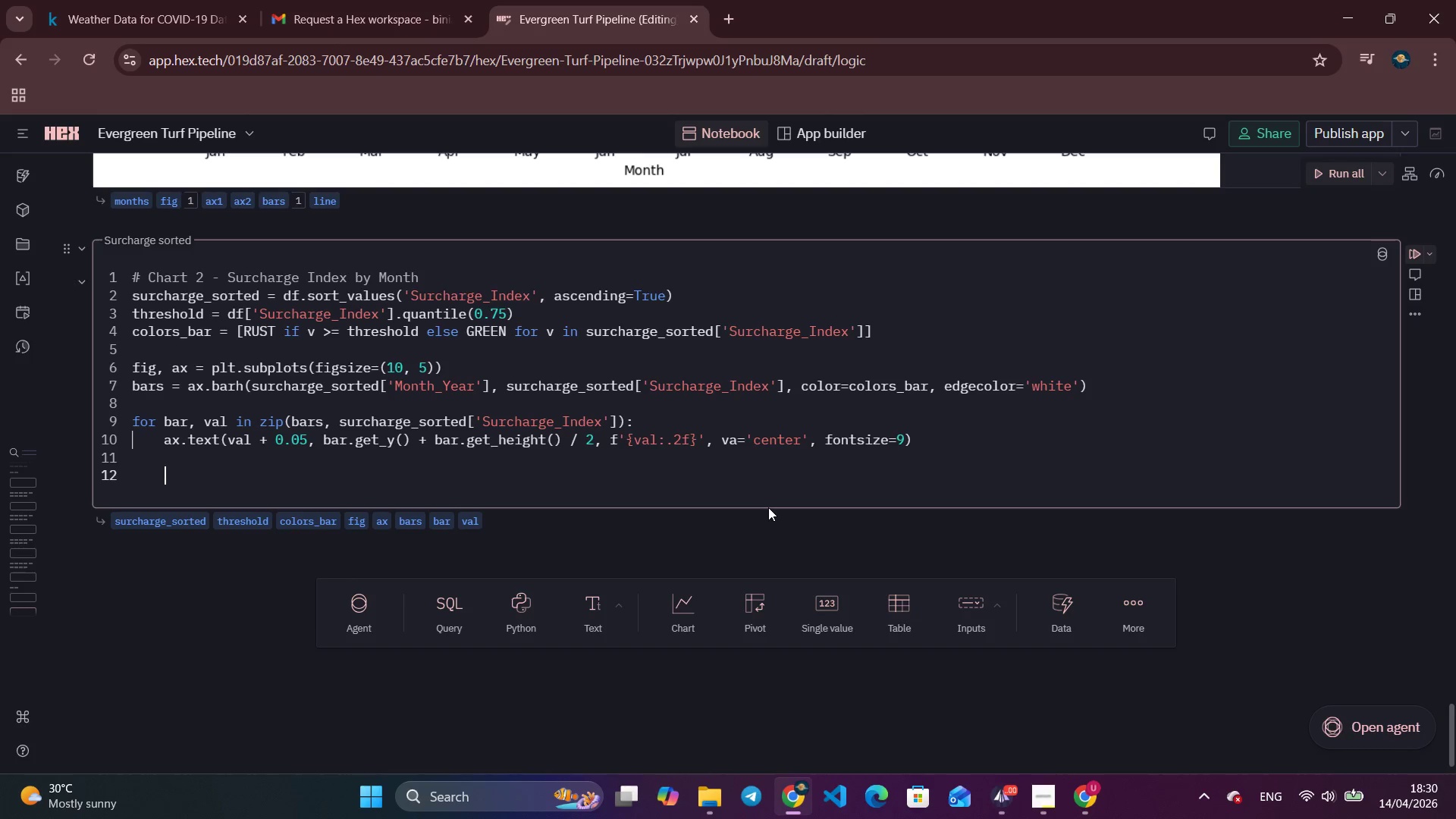 
type(a)
key(Backspace)
key(Backspace)
type(ax.set_title('Weather-Impacted Cost Surcharge Index by month - 2023)
 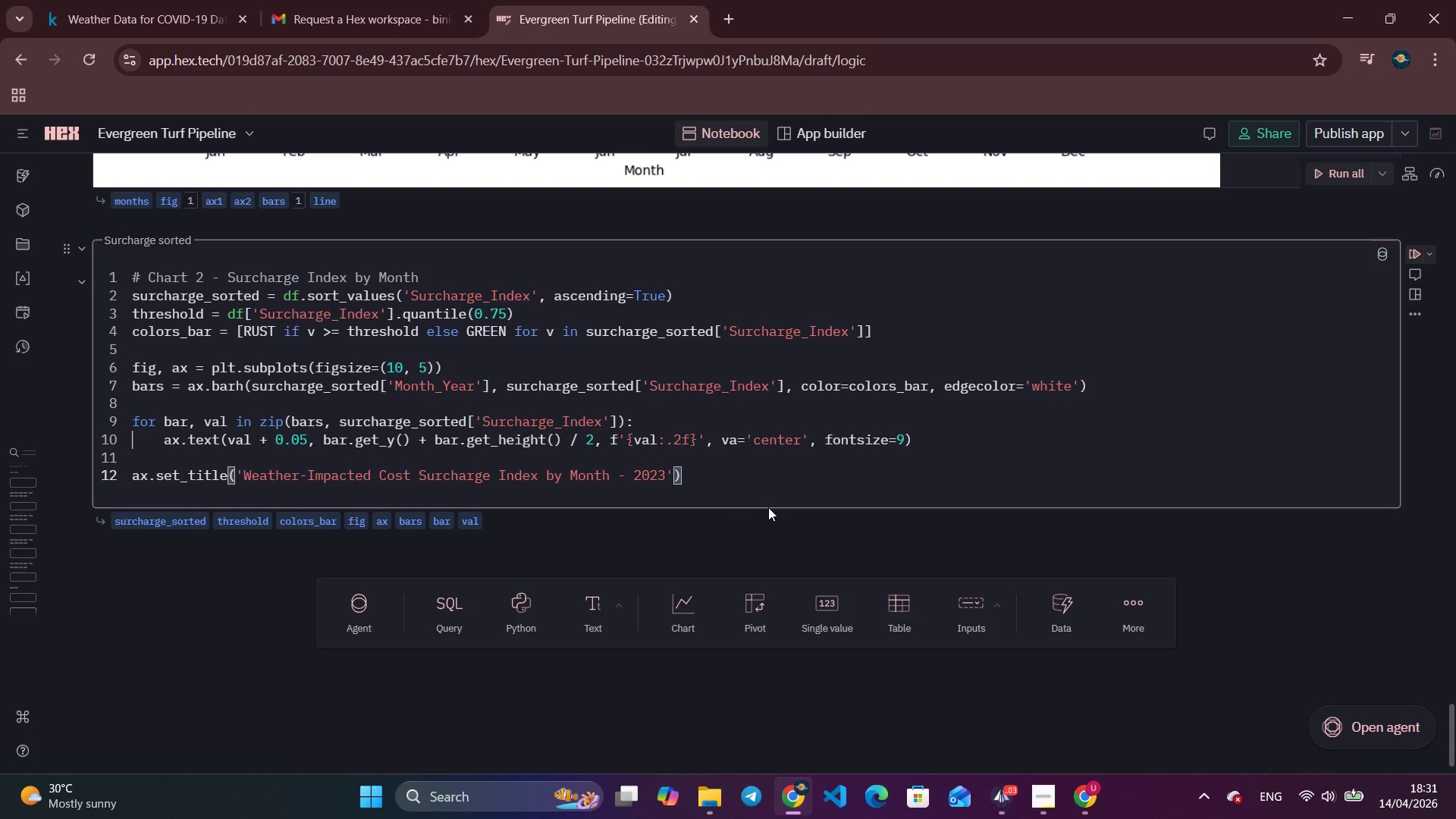 
key(ArrowRight)
 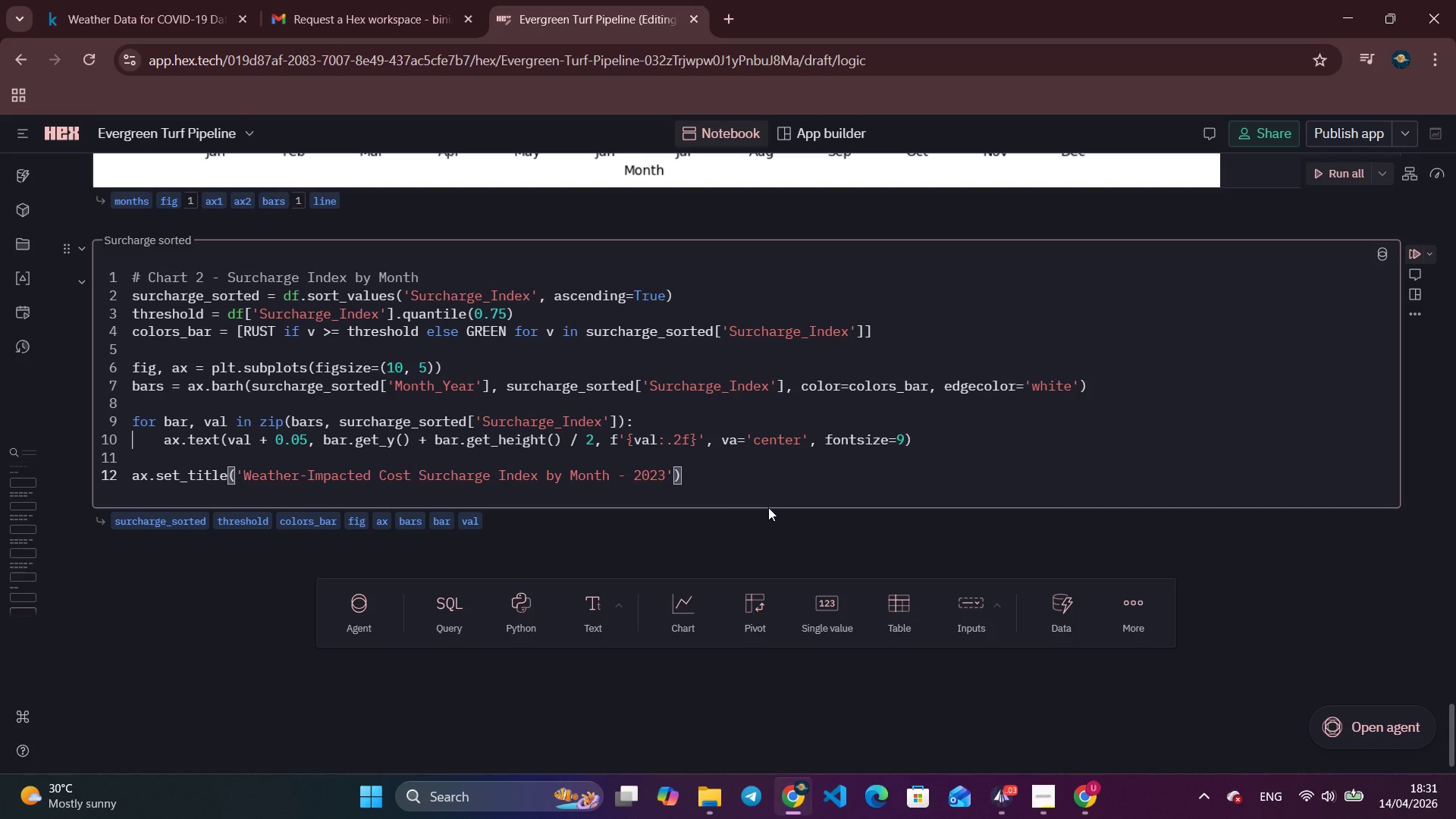 
type(, fontsize=12, fontweight='bold)
 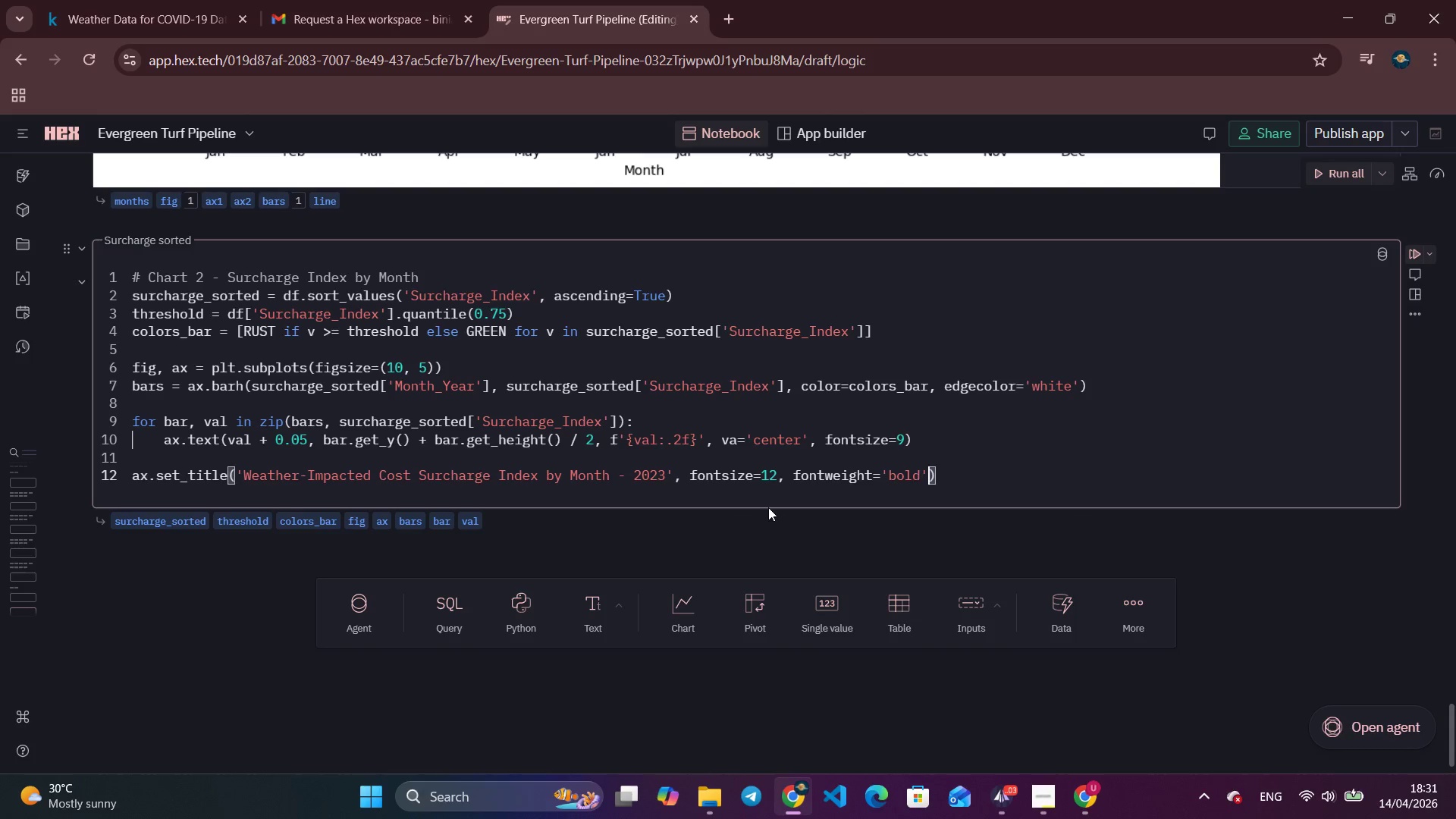 
key(ArrowRight)
 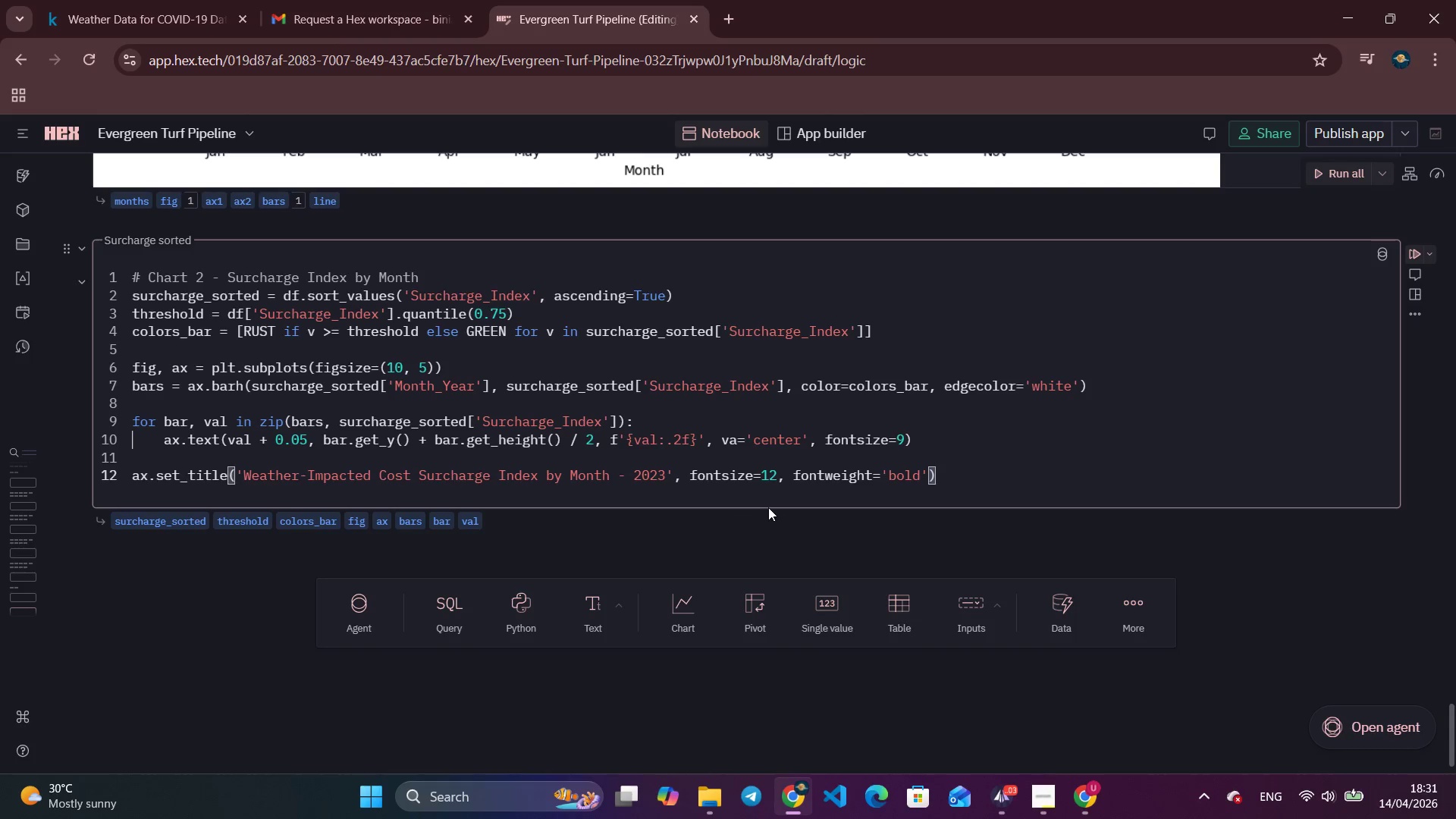 
key(ArrowRight)
 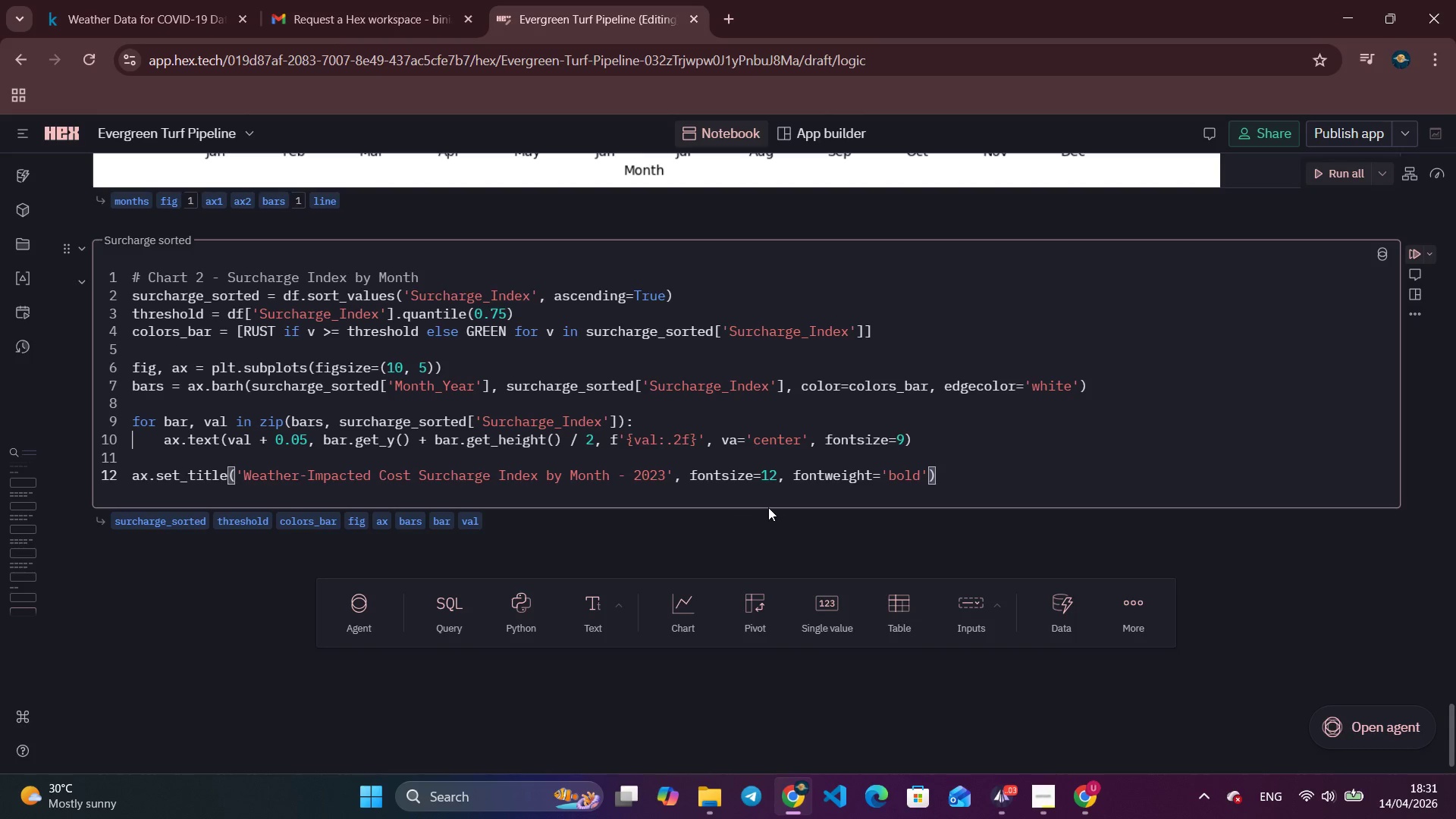 
key(Enter)
 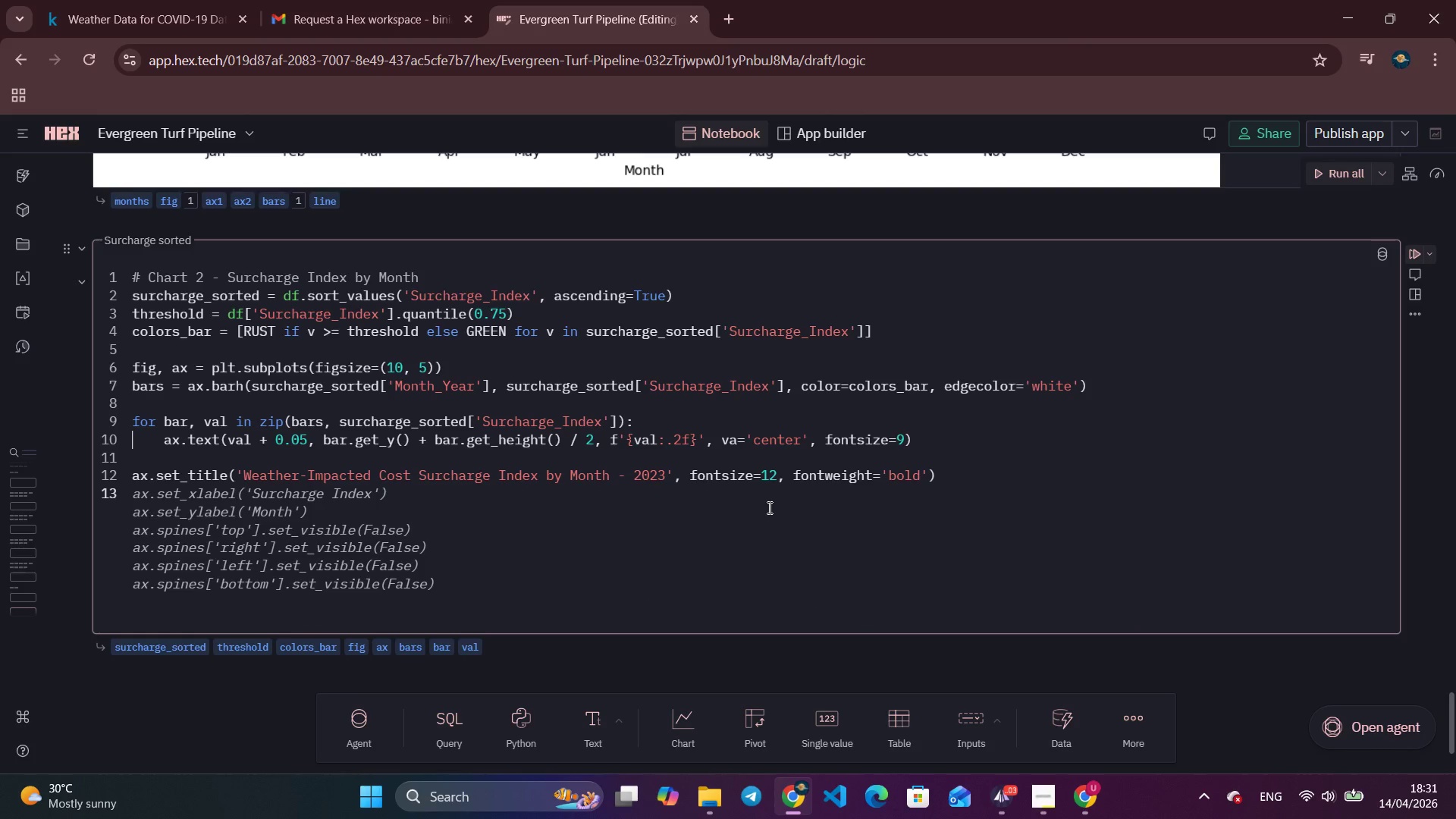 
type(ax.set_xlable)
key(Backspace)
key(Backspace)
type(el('Surcharge Index (PREC)
key(Backspace)
key(Backspace)
key(Backspace)
key(Backspace)
type(Precipitation)
 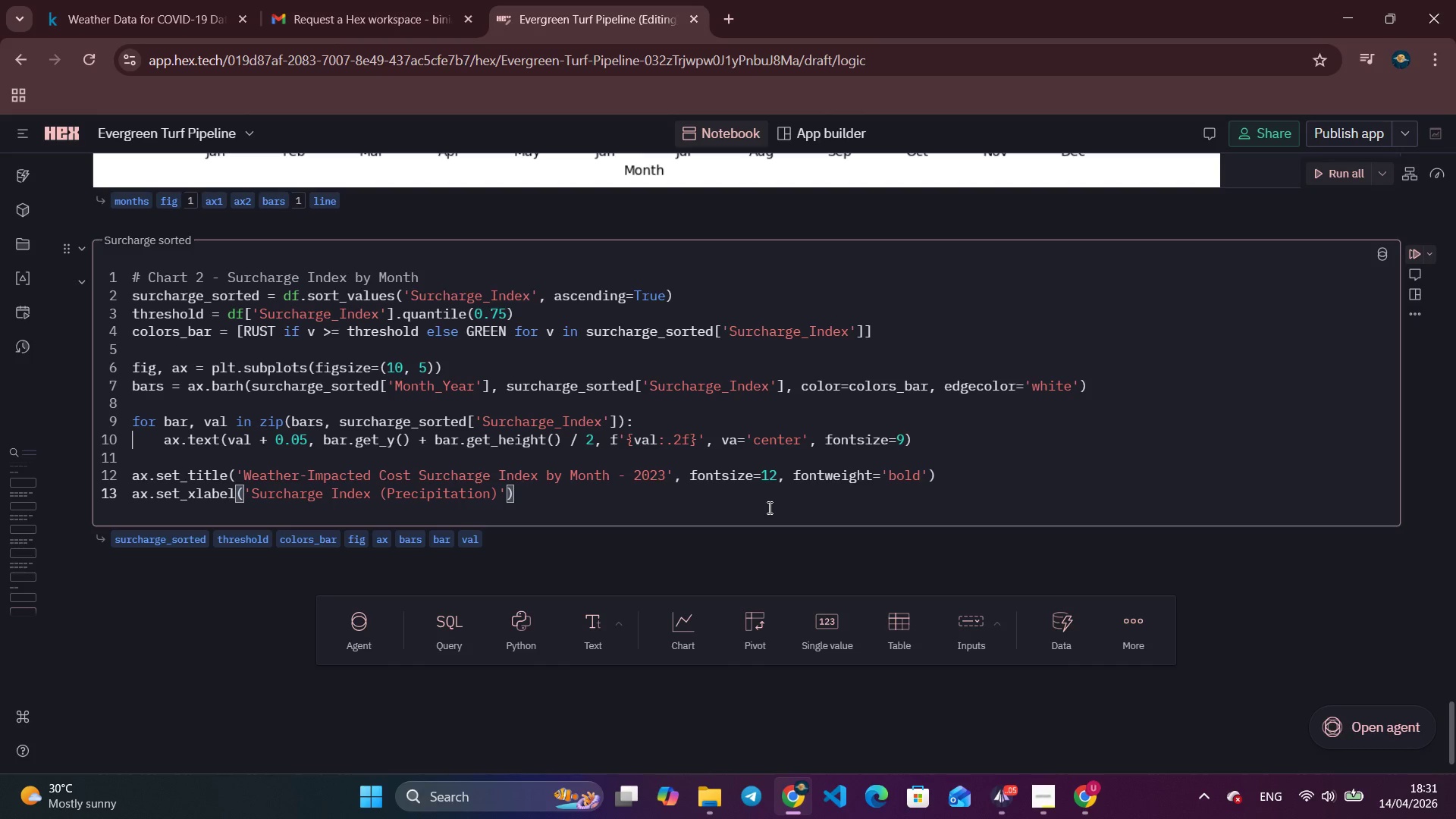 
key(ArrowRight)
 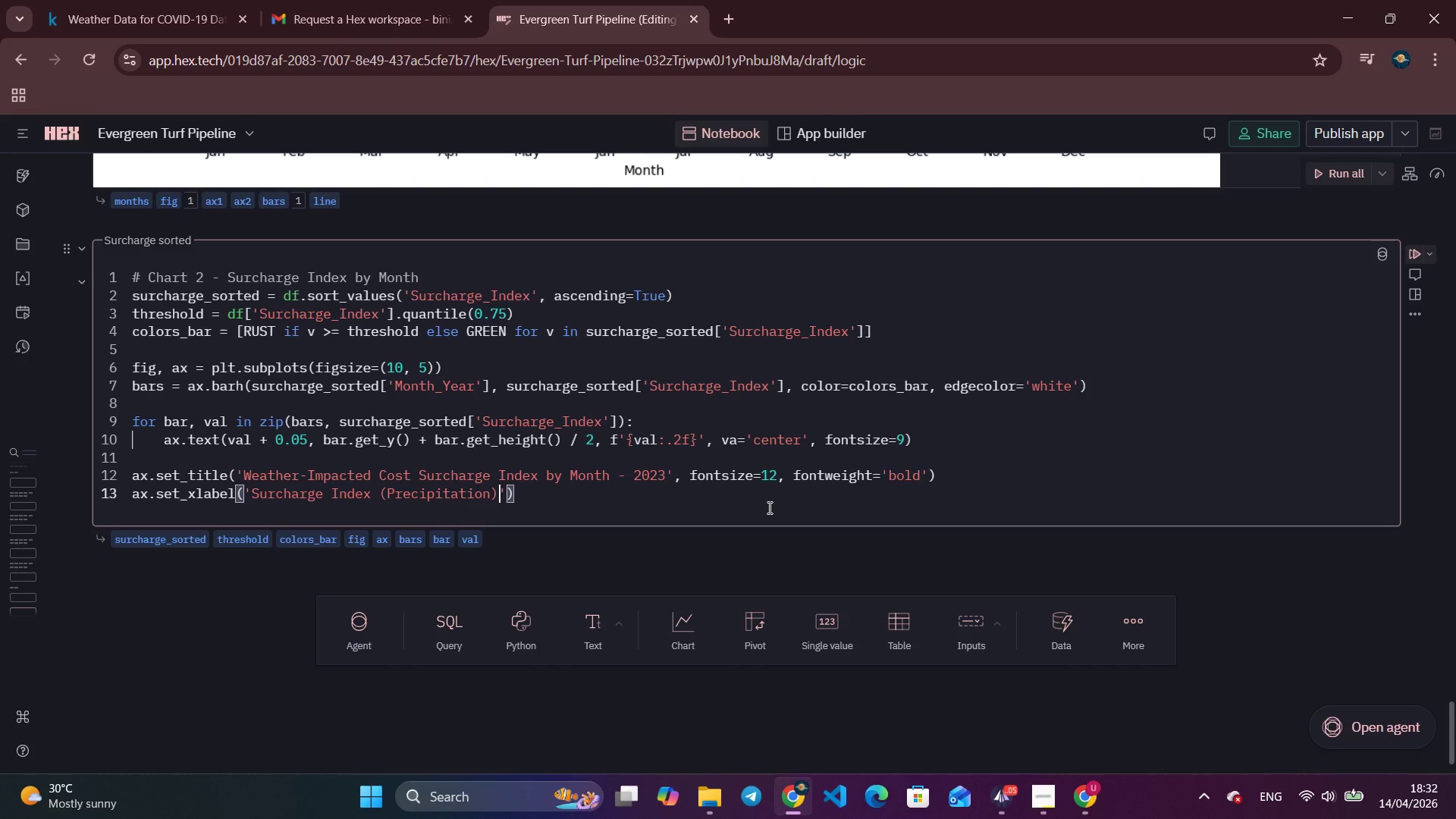 
key(Space)
 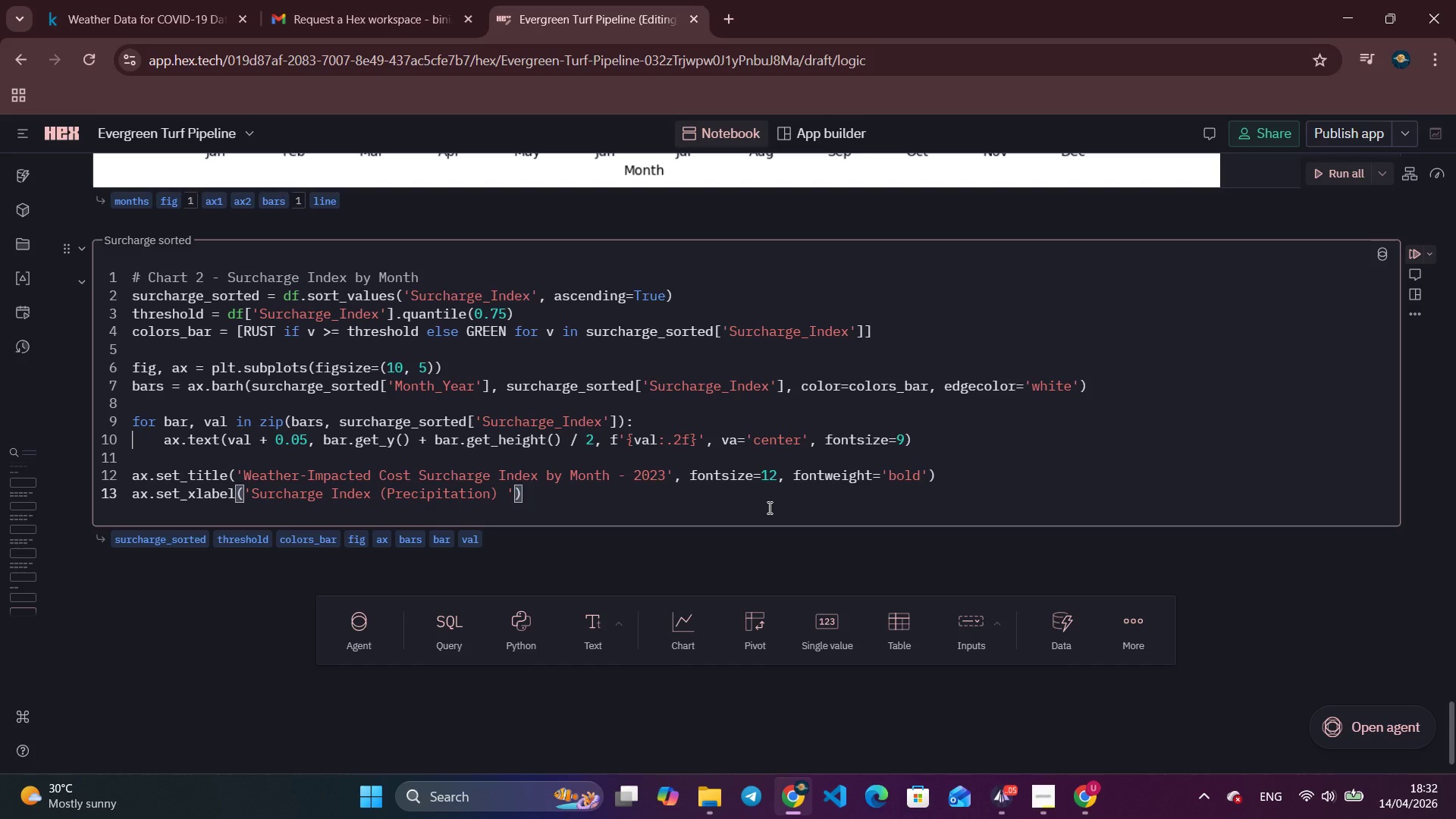 
key(X)
 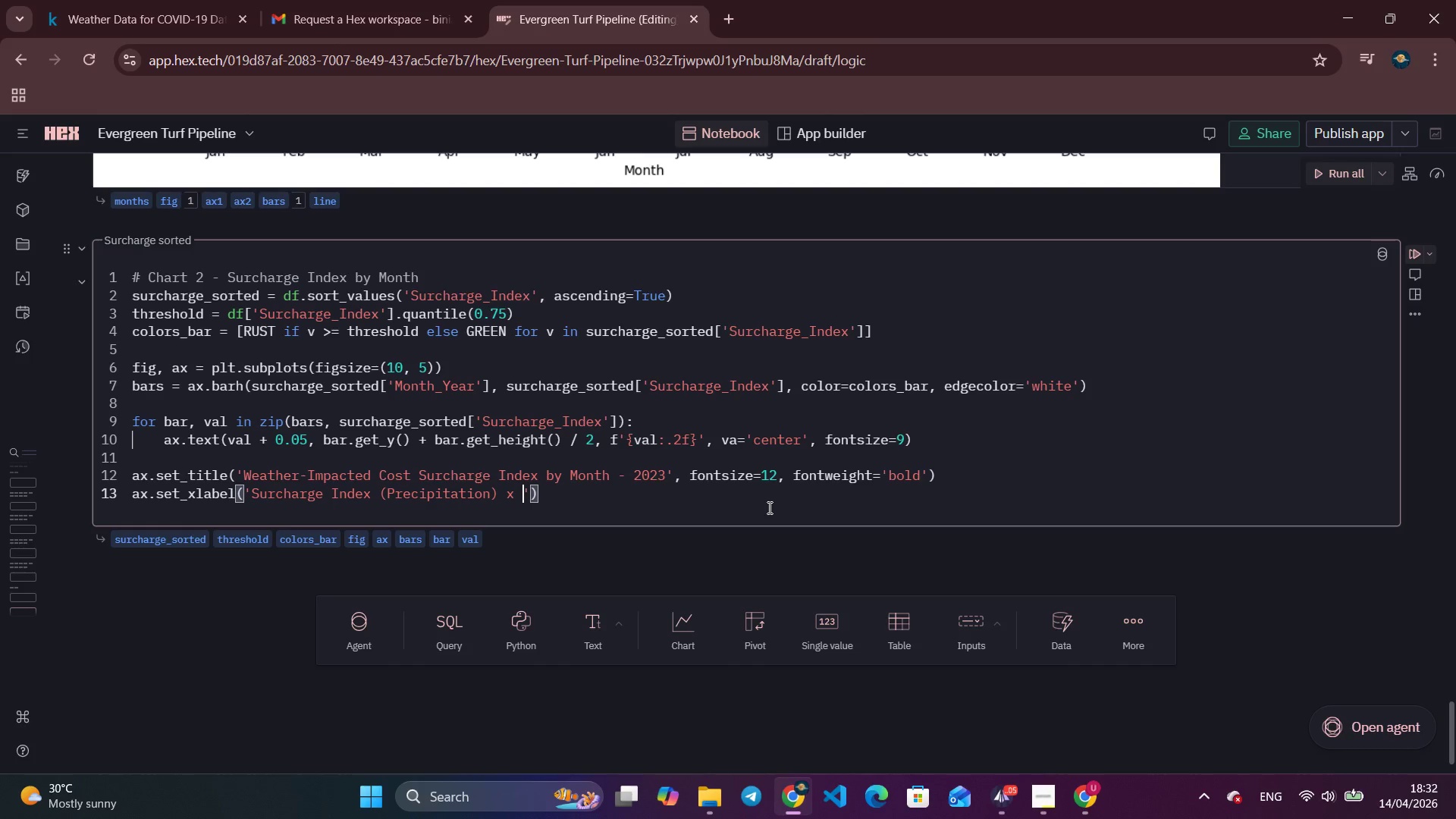 
key(Space)
 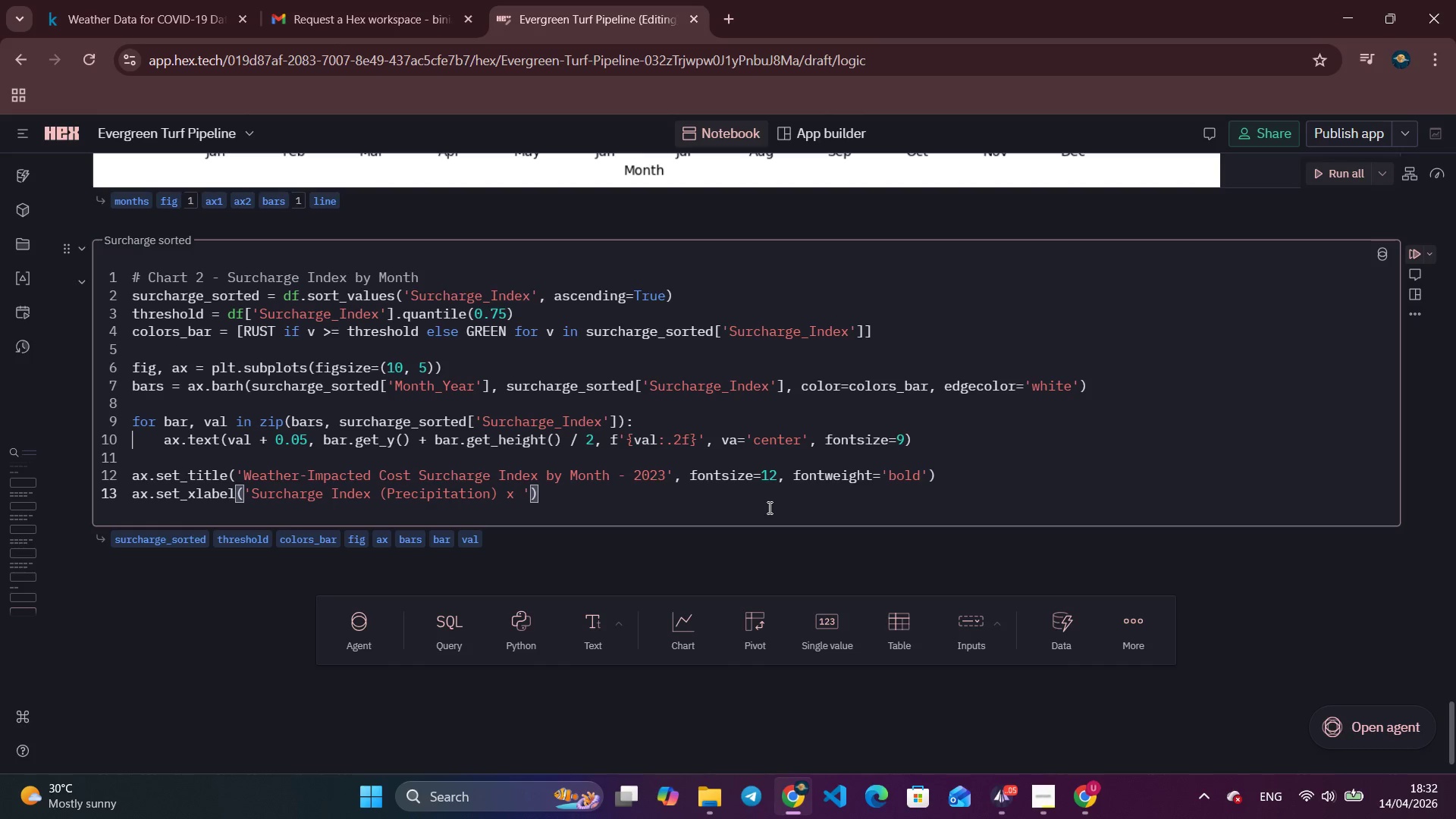 
key(Alt+Tab)